 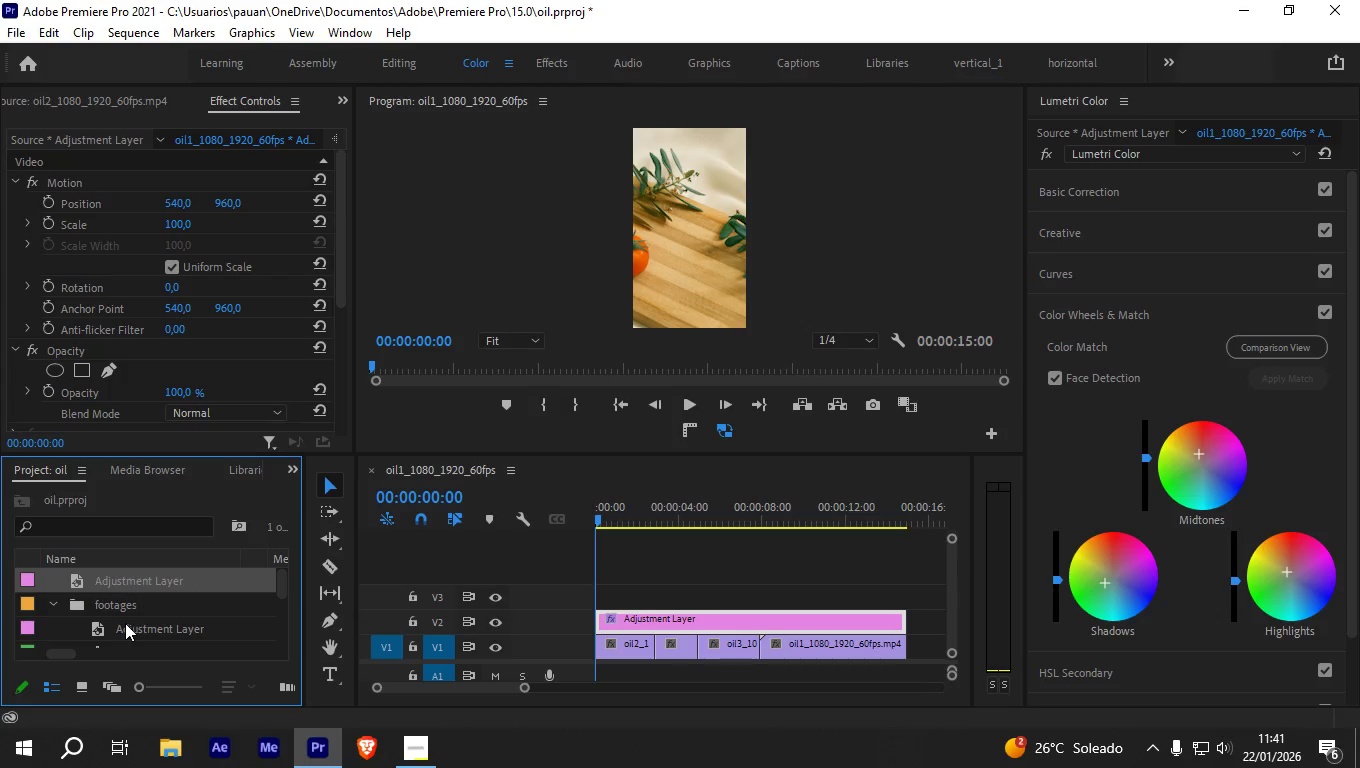 
left_click([132, 581])
 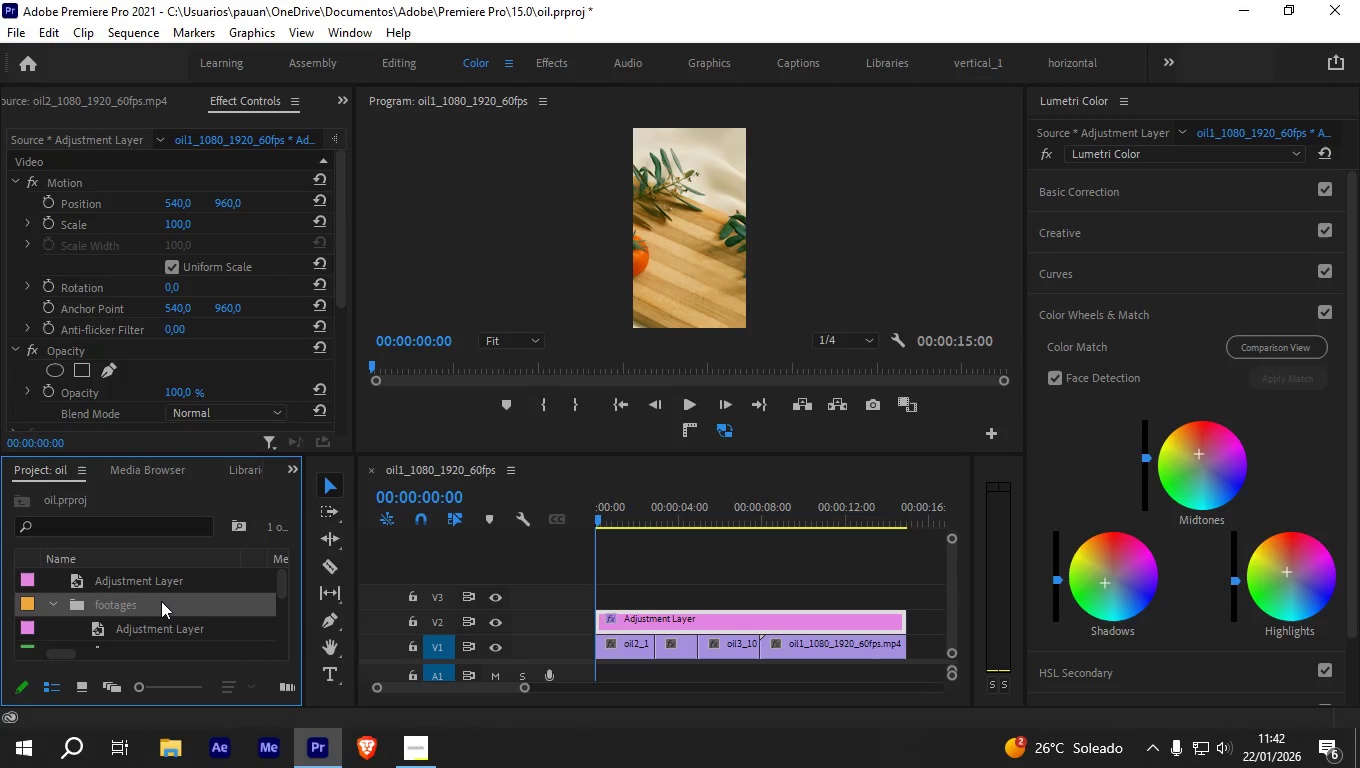 
left_click([160, 582])
 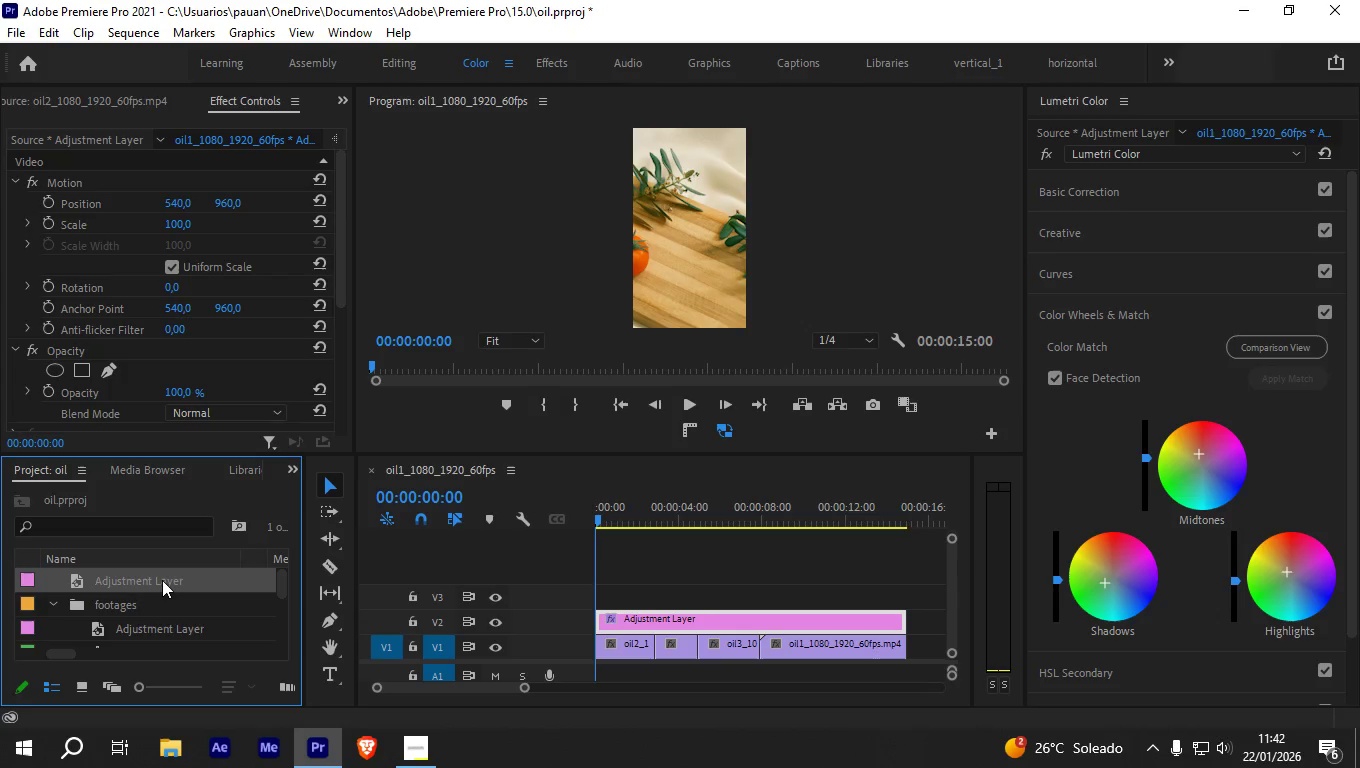 
left_click_drag(start_coordinate=[162, 580], to_coordinate=[586, 590])
 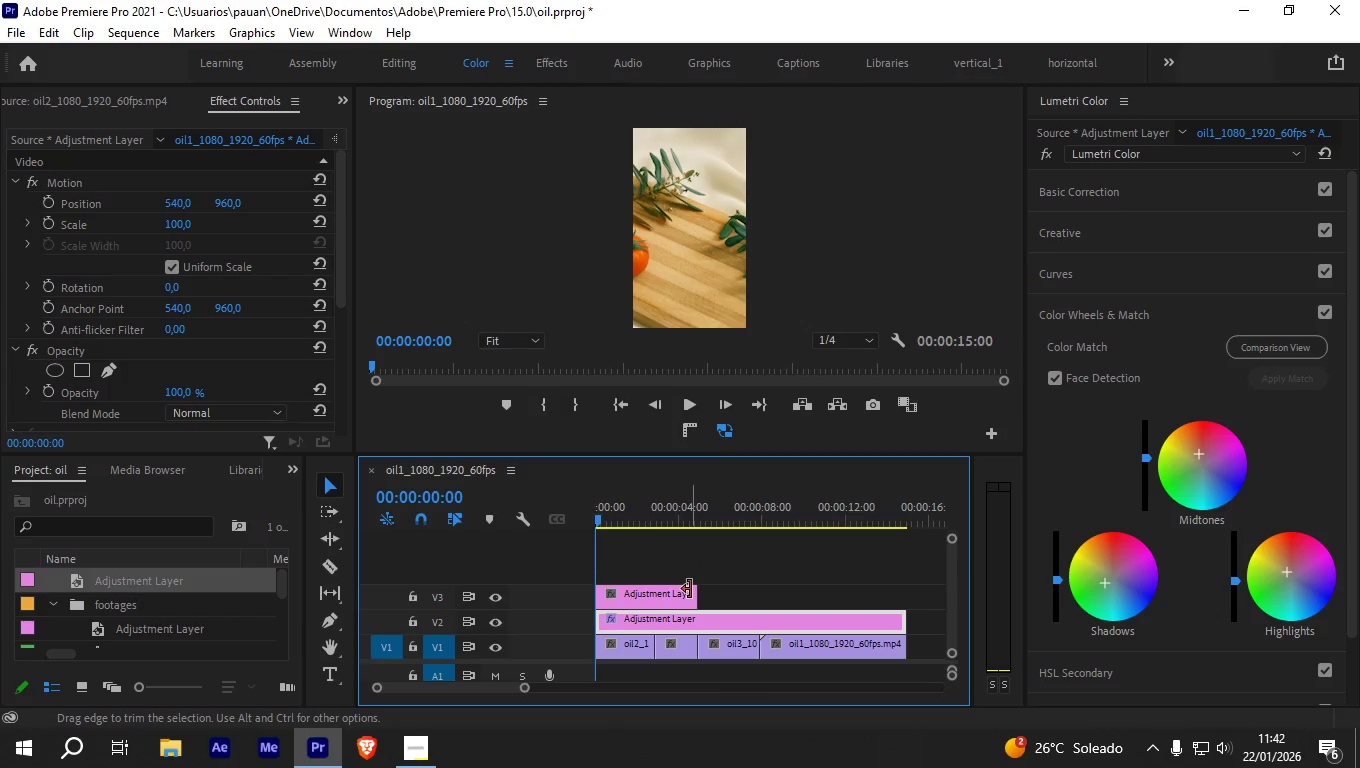 
left_click_drag(start_coordinate=[690, 589], to_coordinate=[896, 579])
 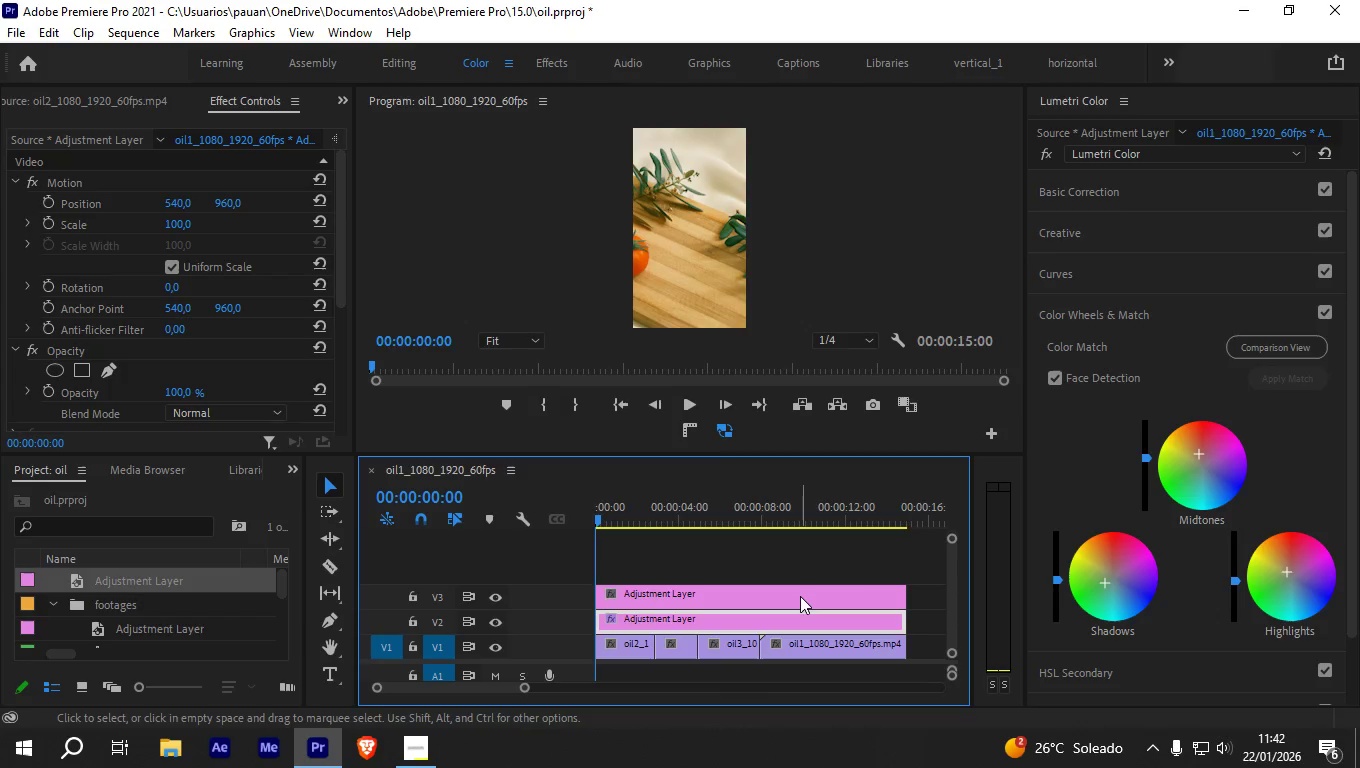 
left_click([800, 596])
 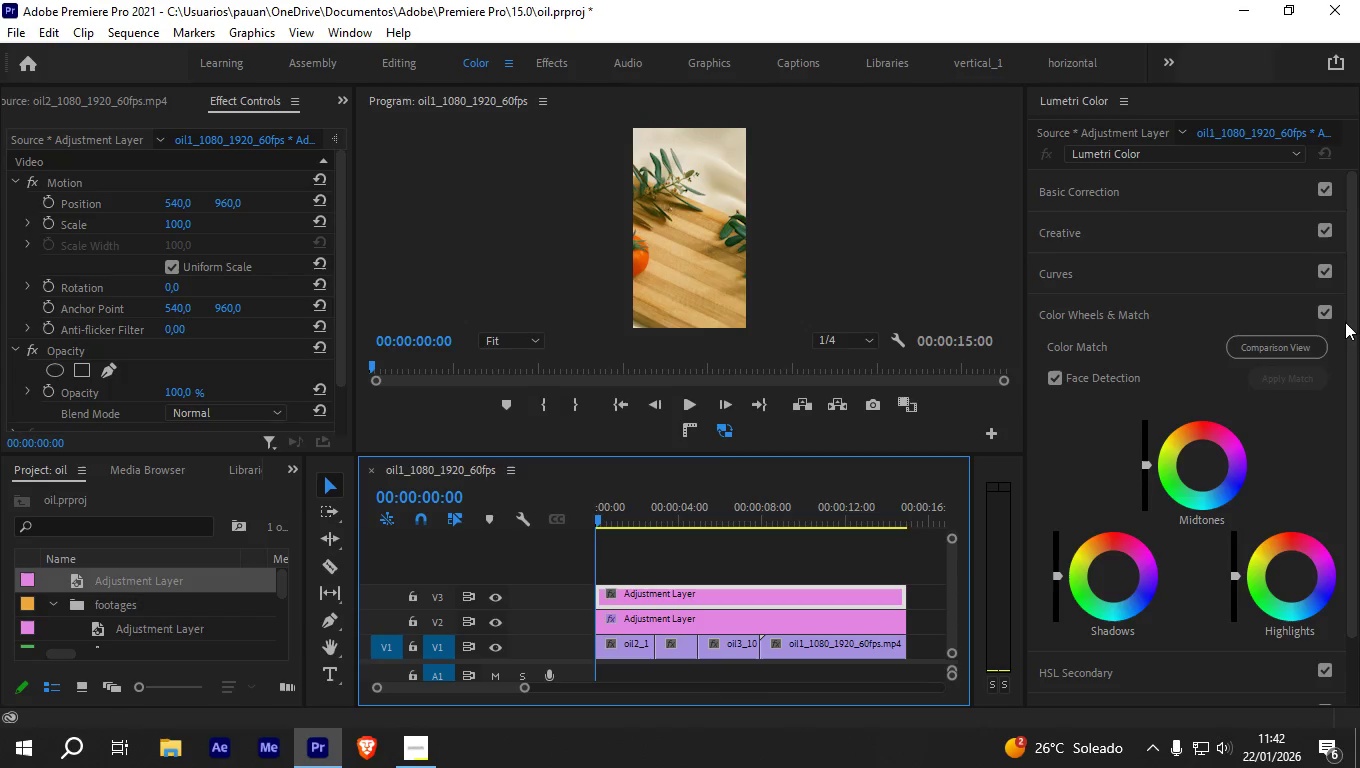 
left_click_drag(start_coordinate=[1349, 319], to_coordinate=[1353, 490])
 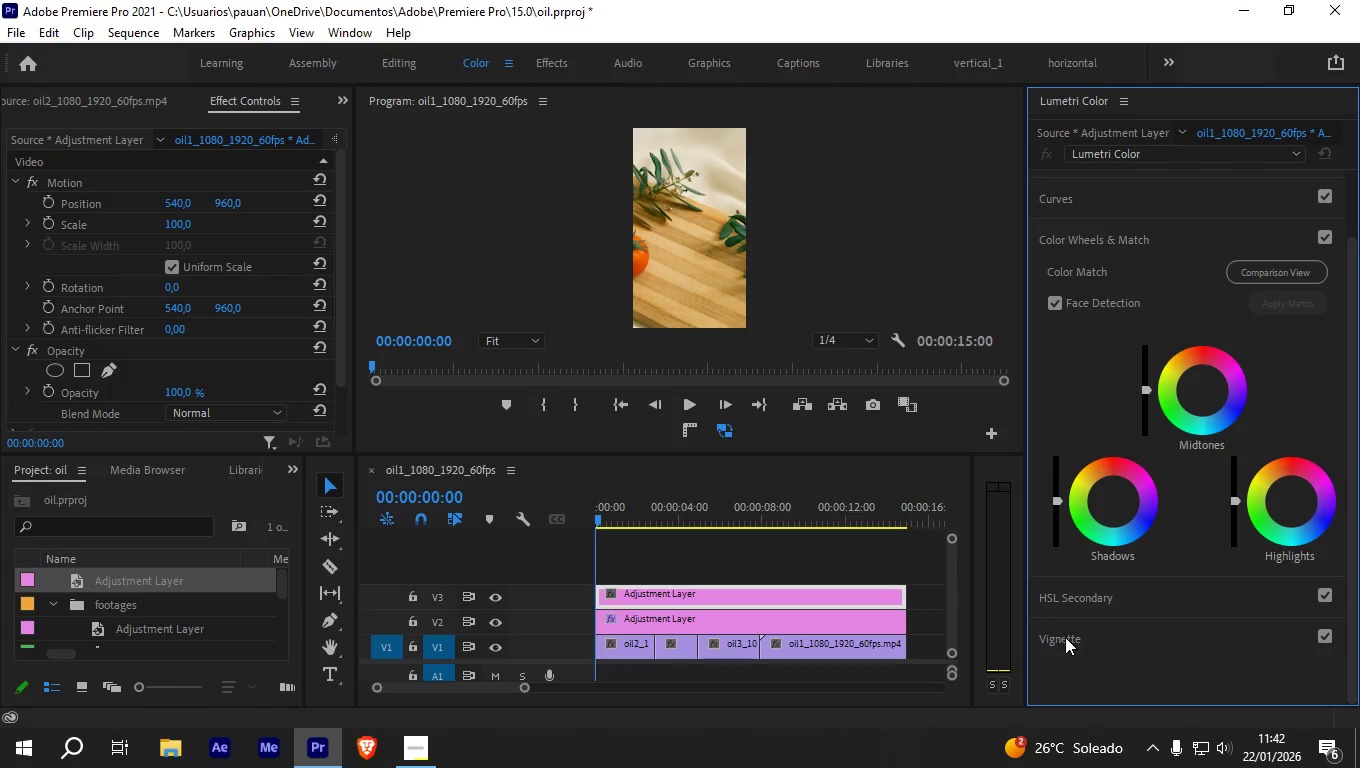 
left_click([1065, 638])
 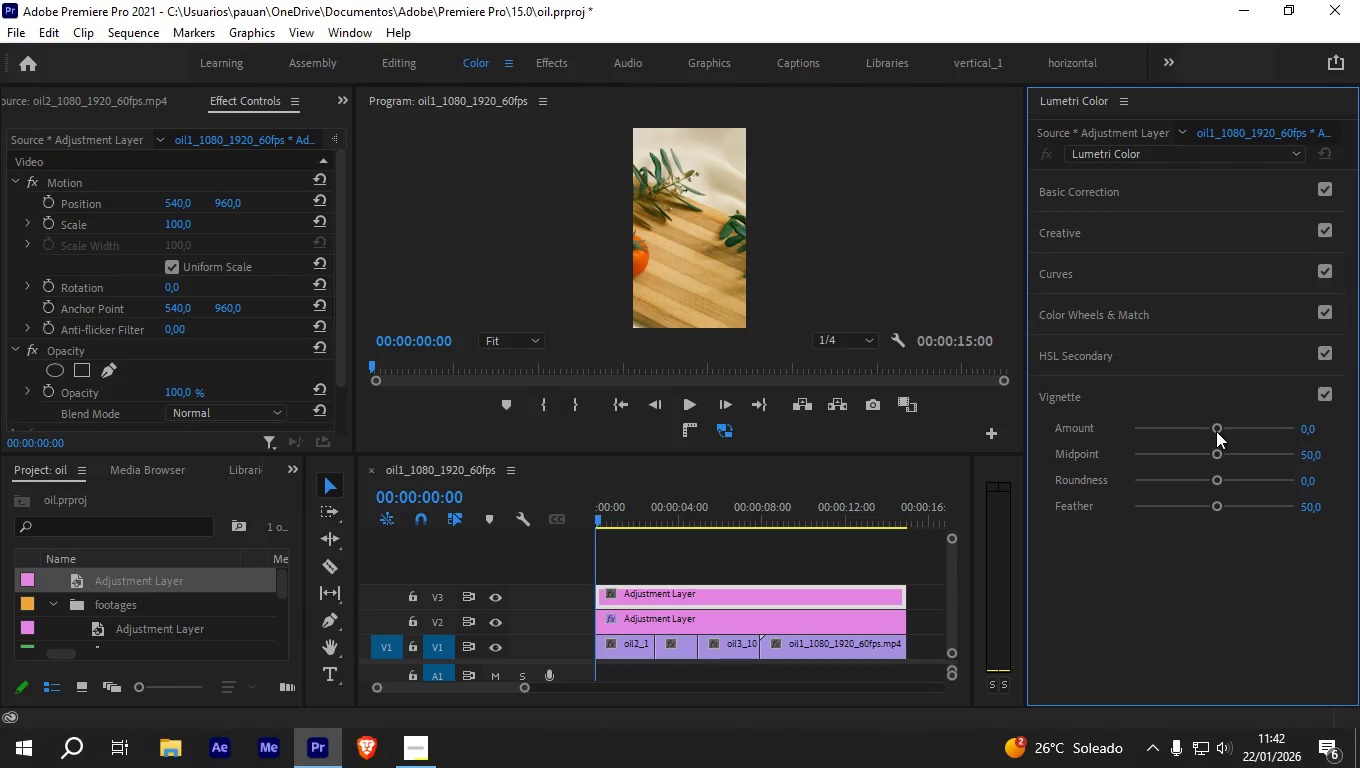 
left_click_drag(start_coordinate=[1216, 427], to_coordinate=[1183, 427])
 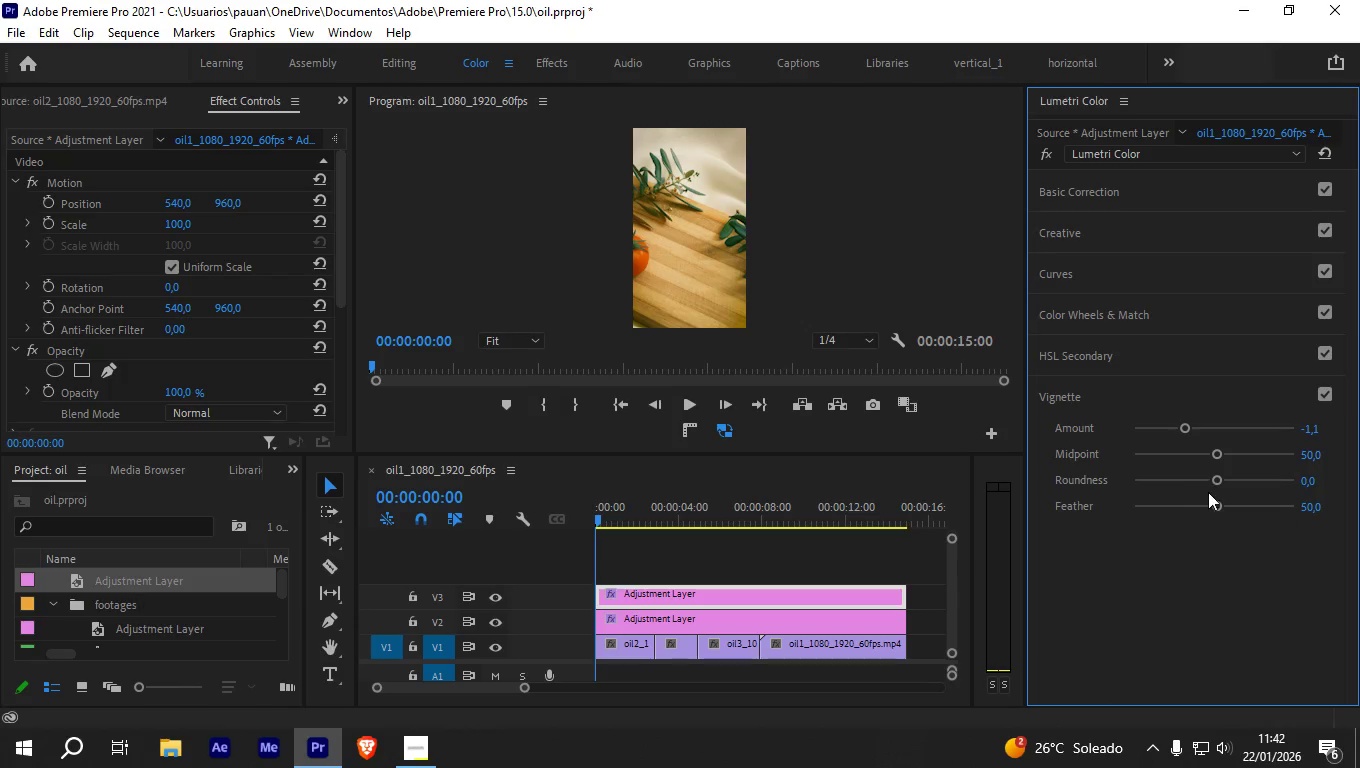 
left_click_drag(start_coordinate=[1211, 503], to_coordinate=[1184, 501])
 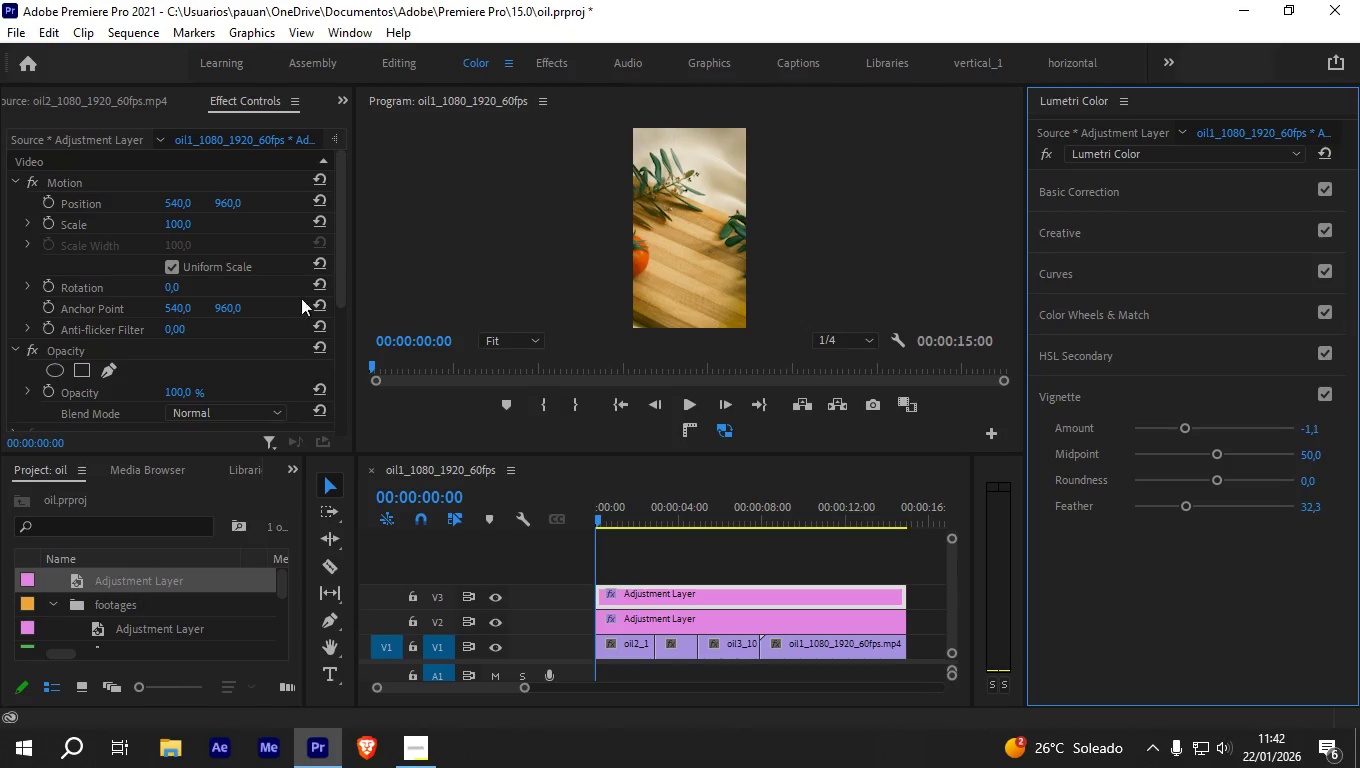 
left_click([544, 58])
 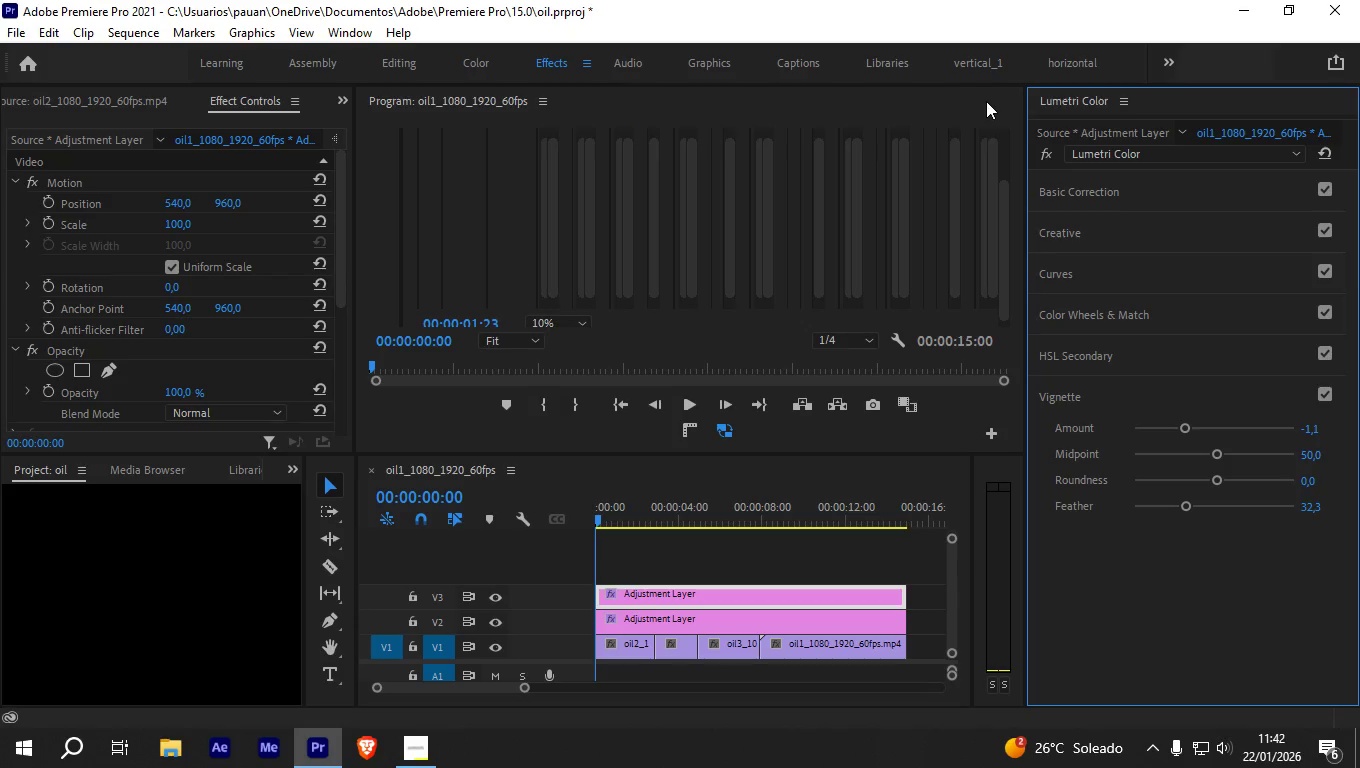 
mouse_move([1258, 125])
 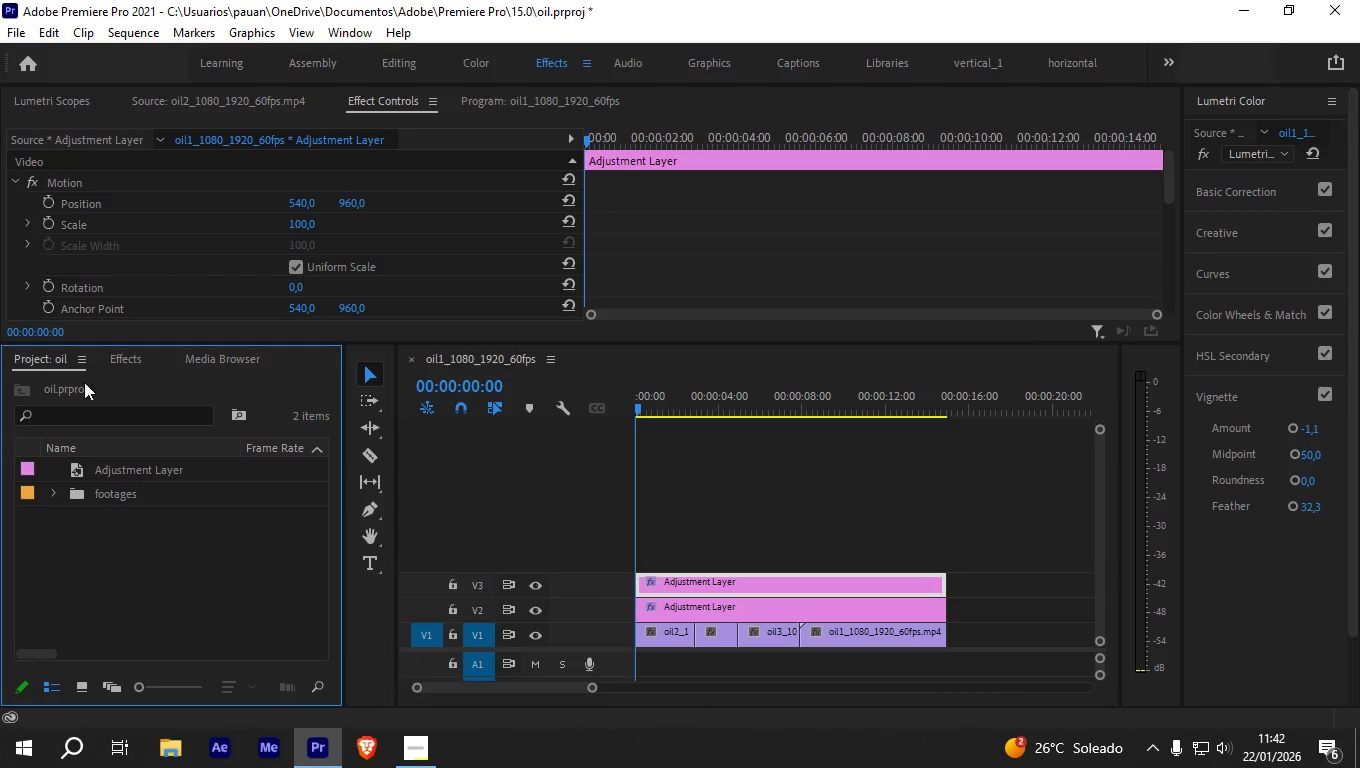 
left_click([139, 354])
 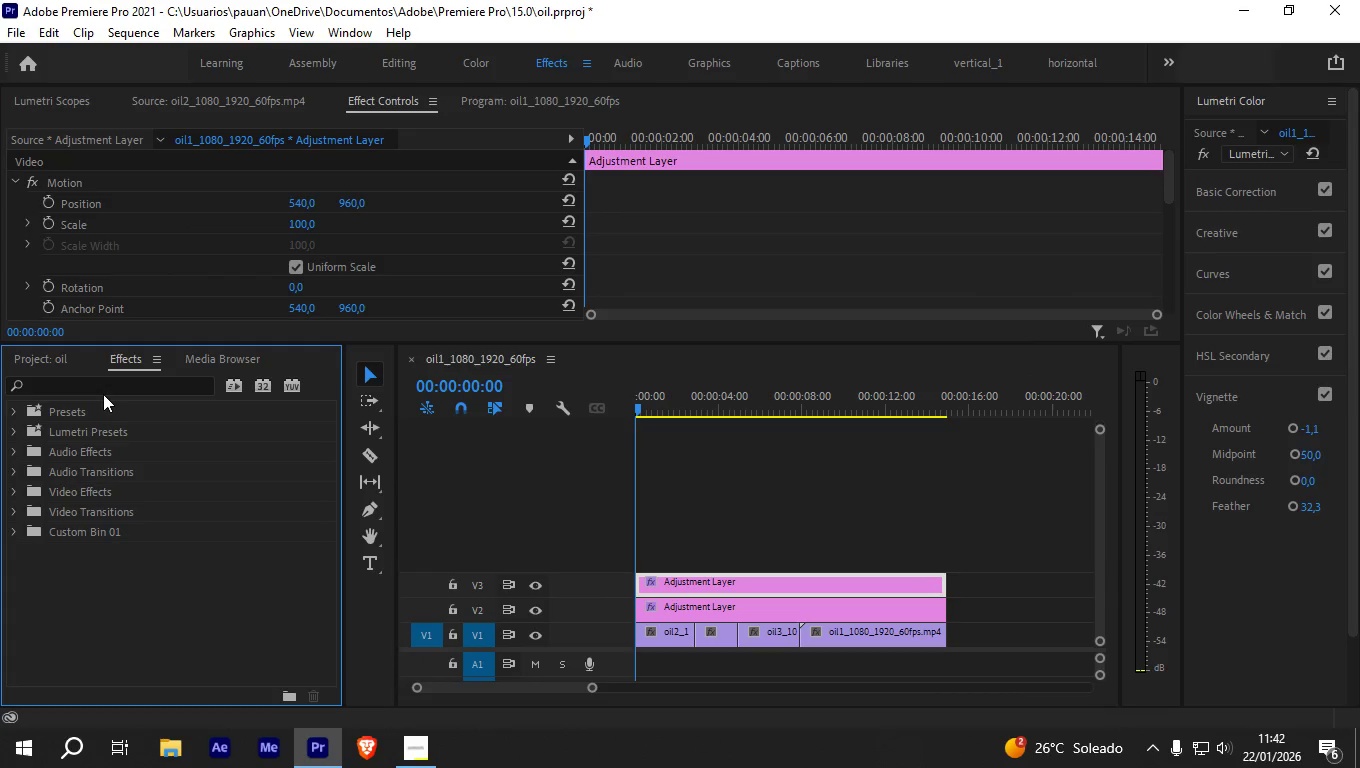 
left_click([104, 384])
 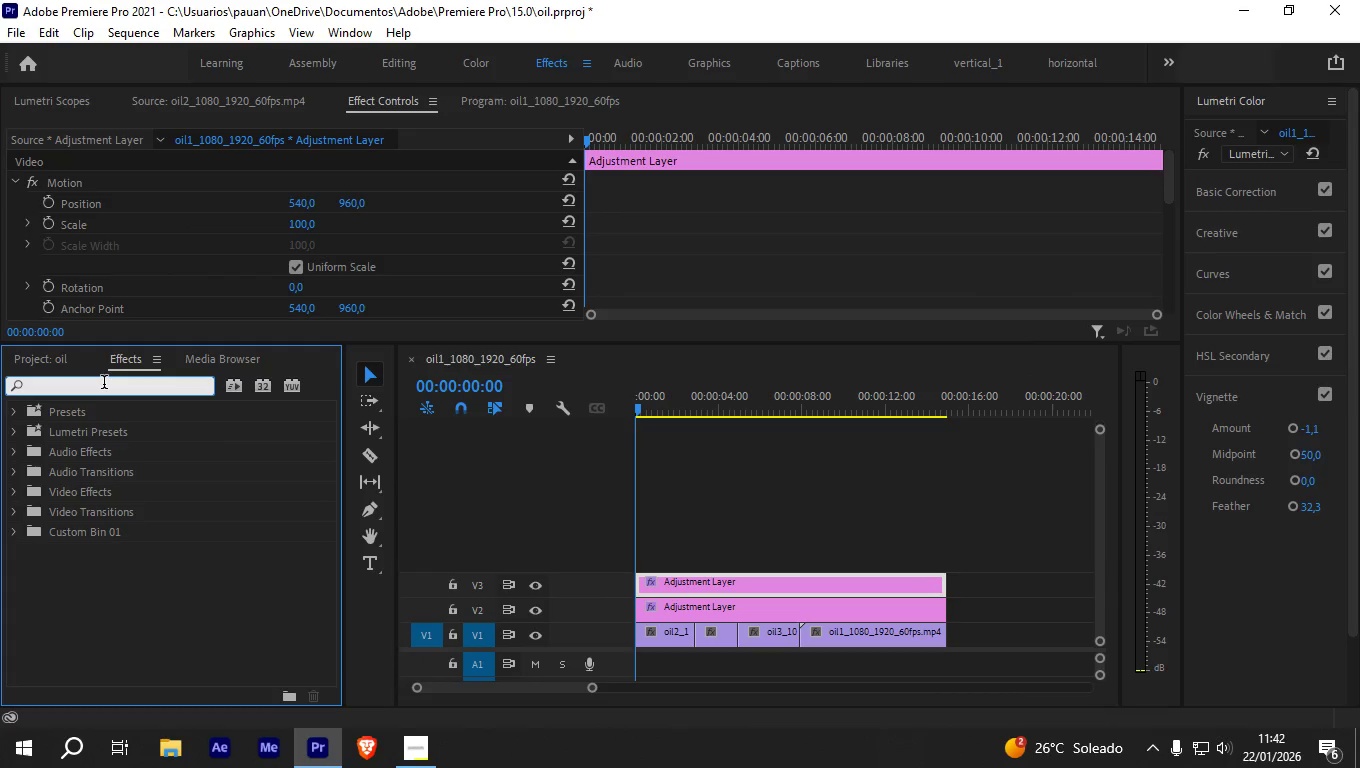 
type(noise)
 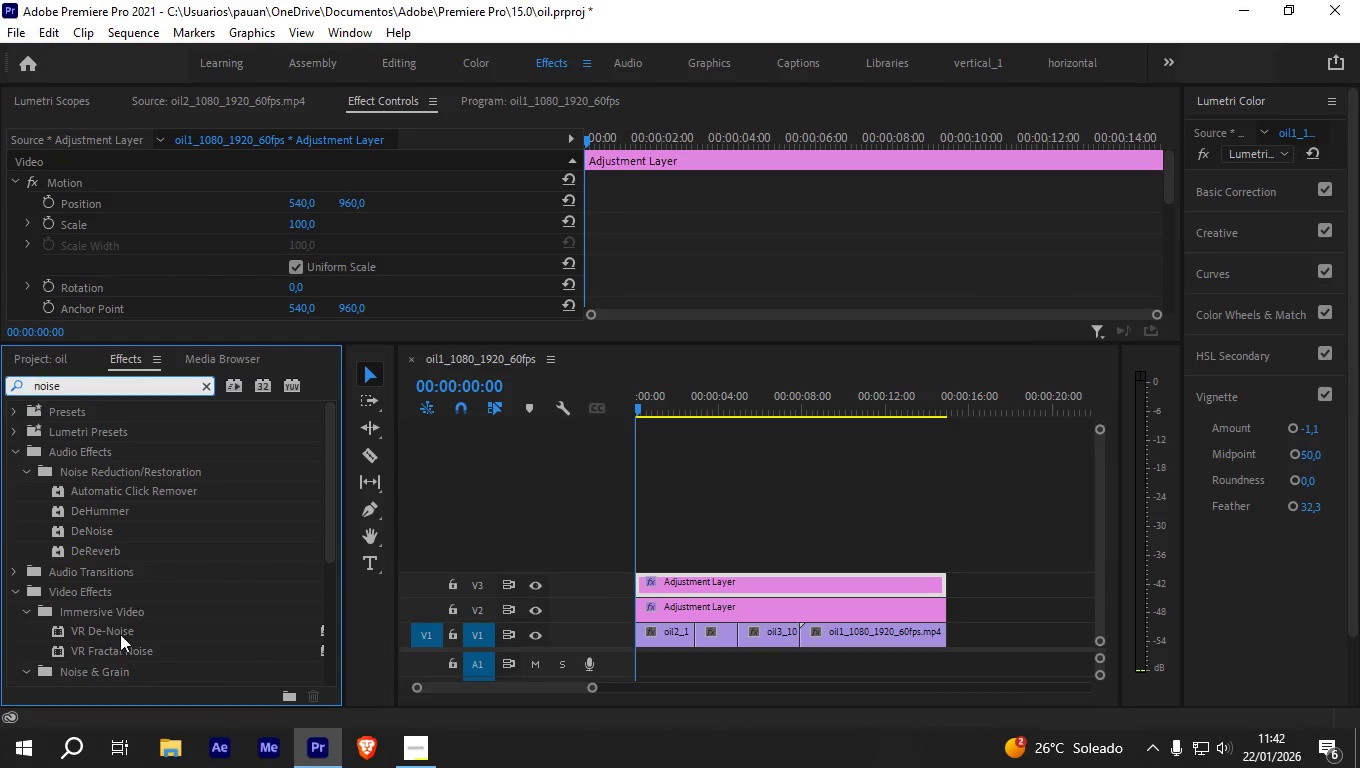 
left_click([101, 672])
 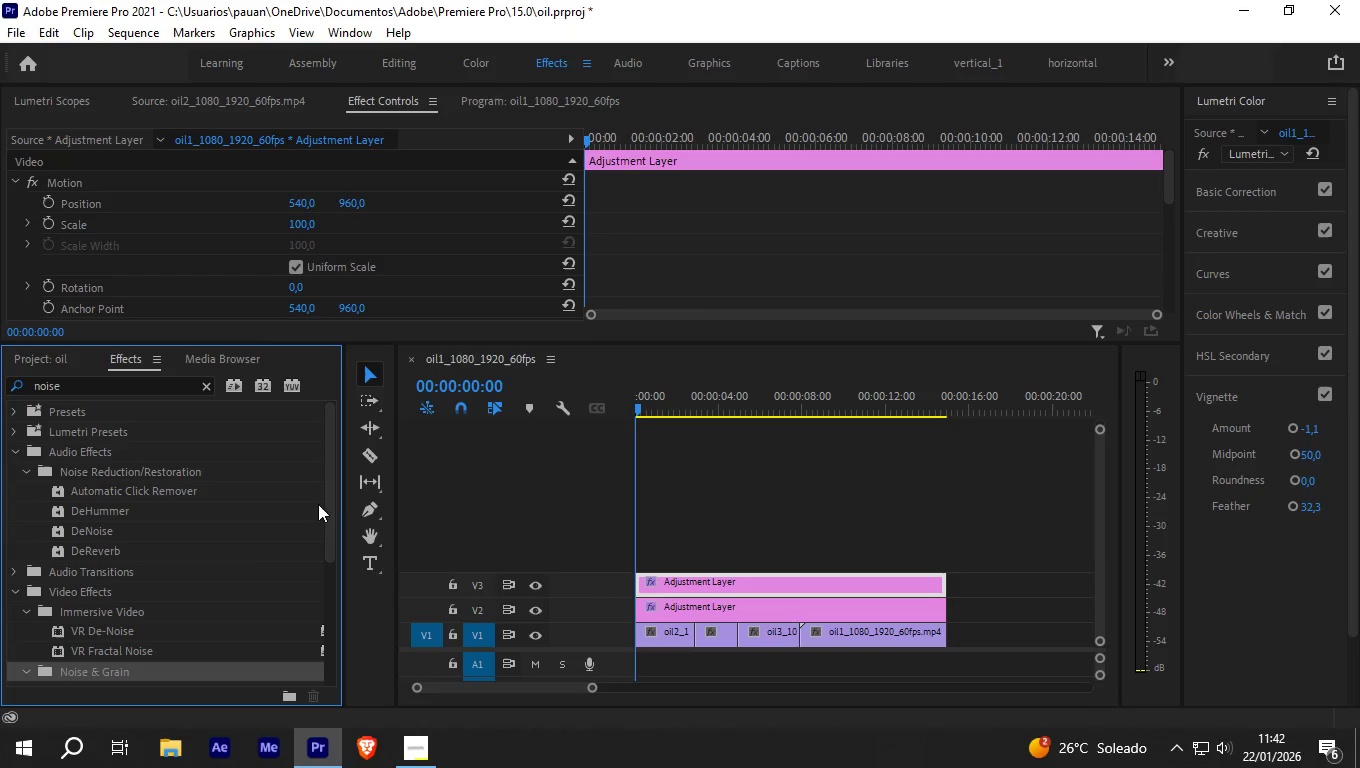 
left_click_drag(start_coordinate=[326, 499], to_coordinate=[327, 574])
 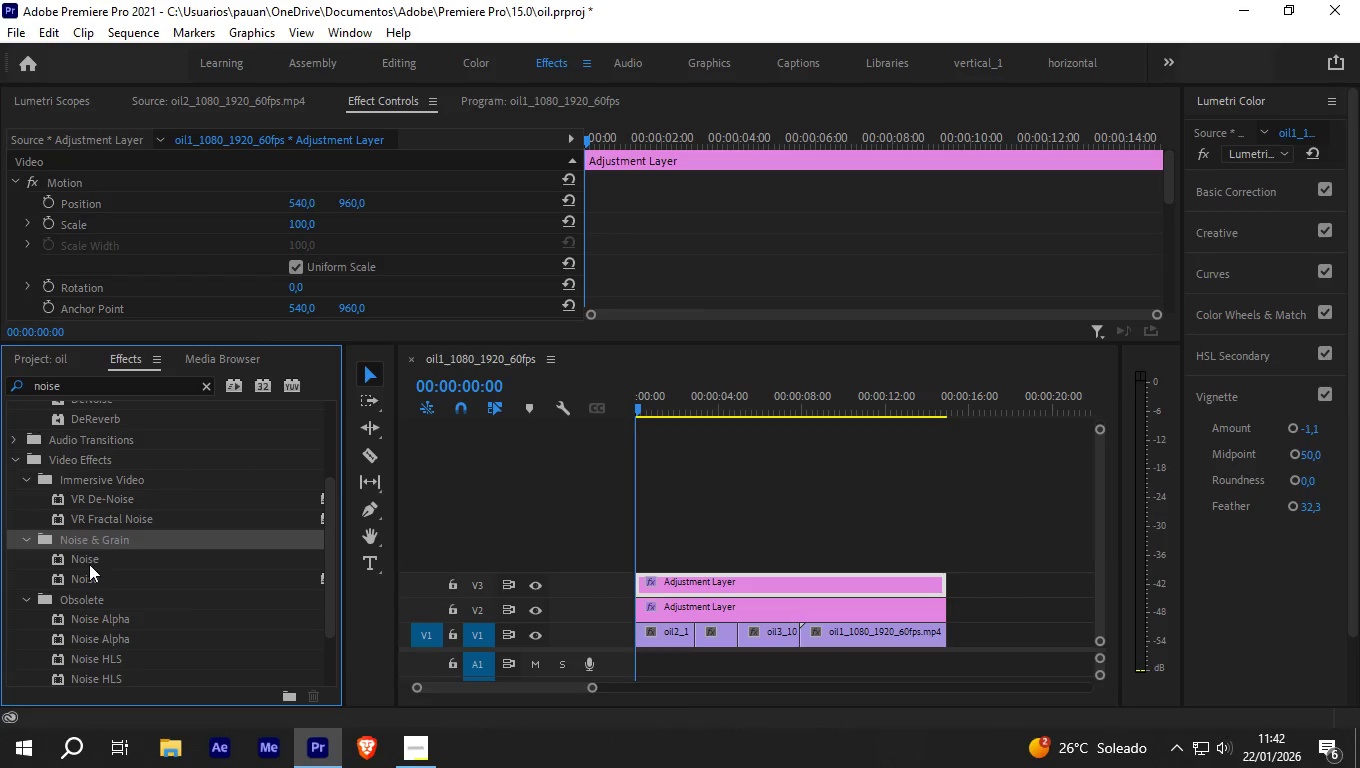 
left_click([89, 564])
 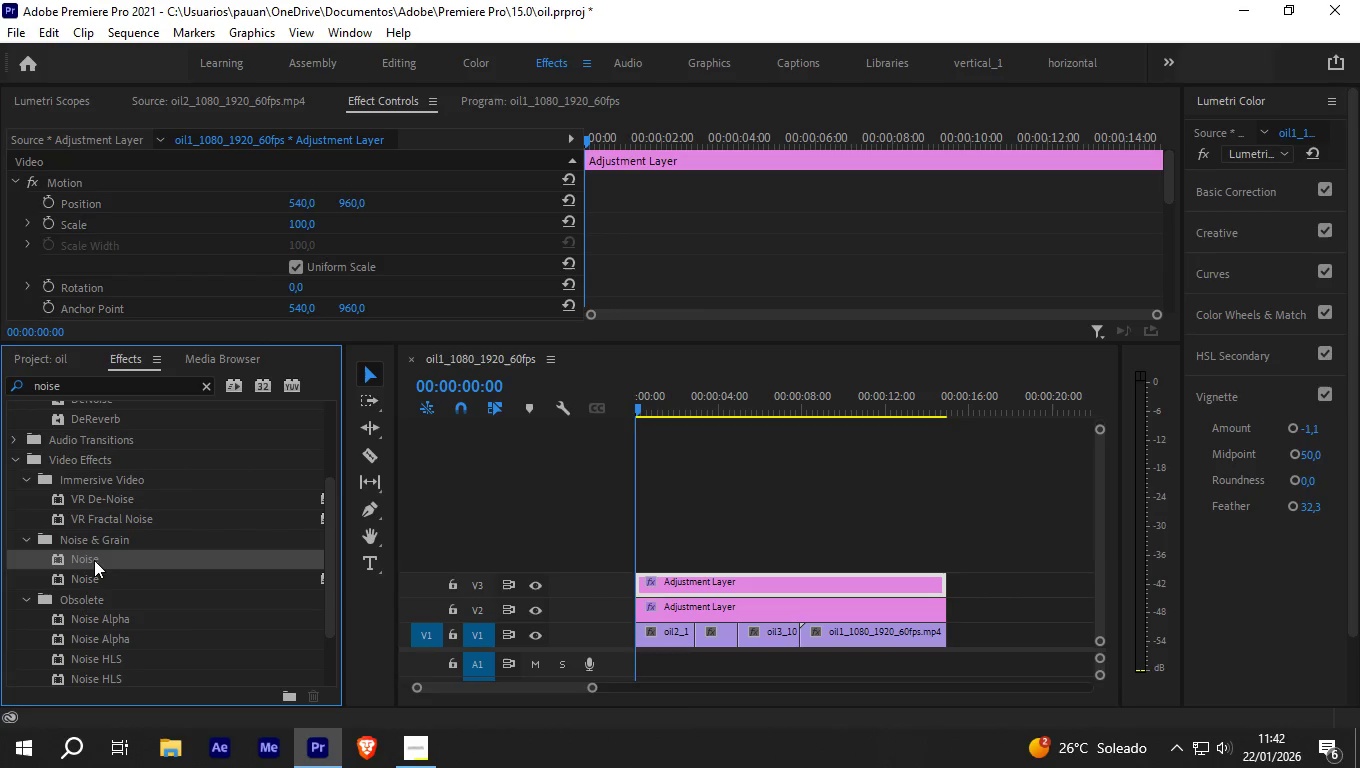 
scroll: coordinate [140, 650], scroll_direction: down, amount: 5.0
 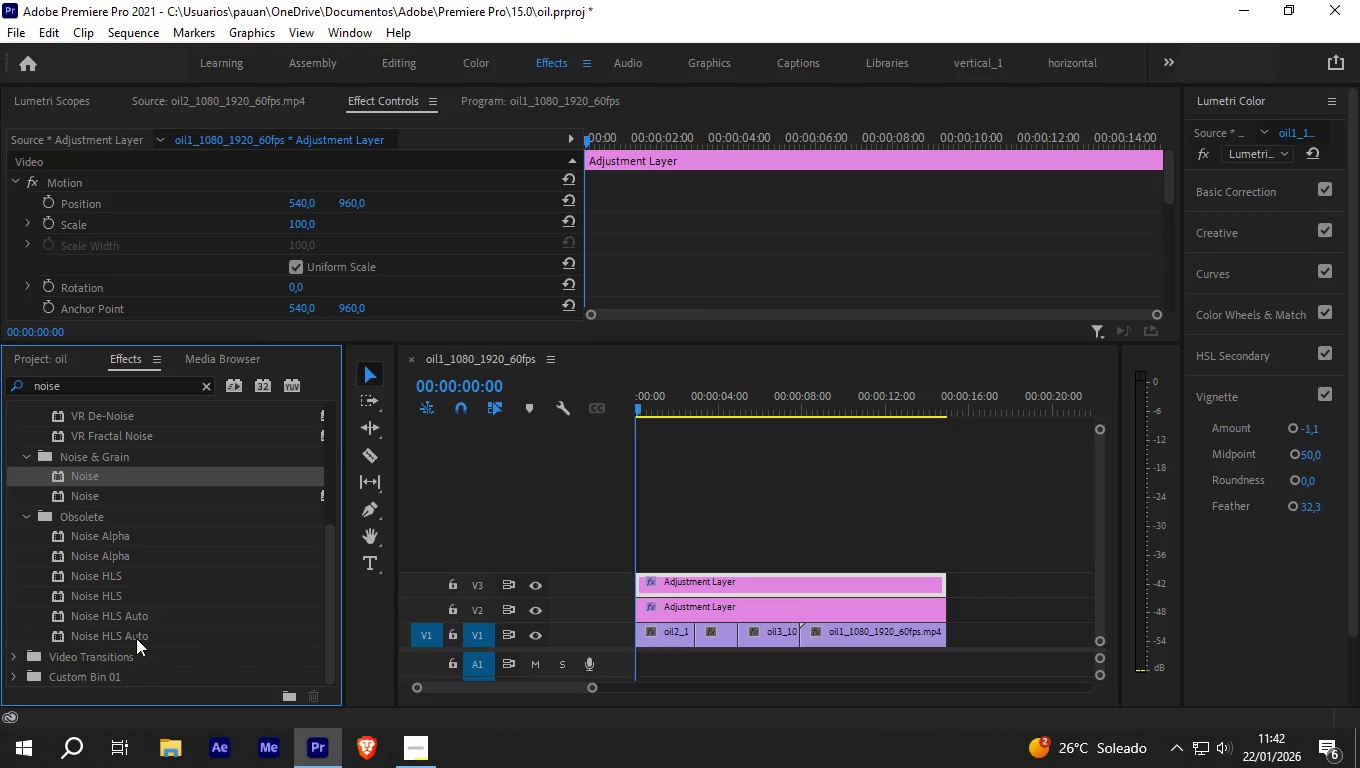 
scroll: coordinate [134, 634], scroll_direction: up, amount: 5.0
 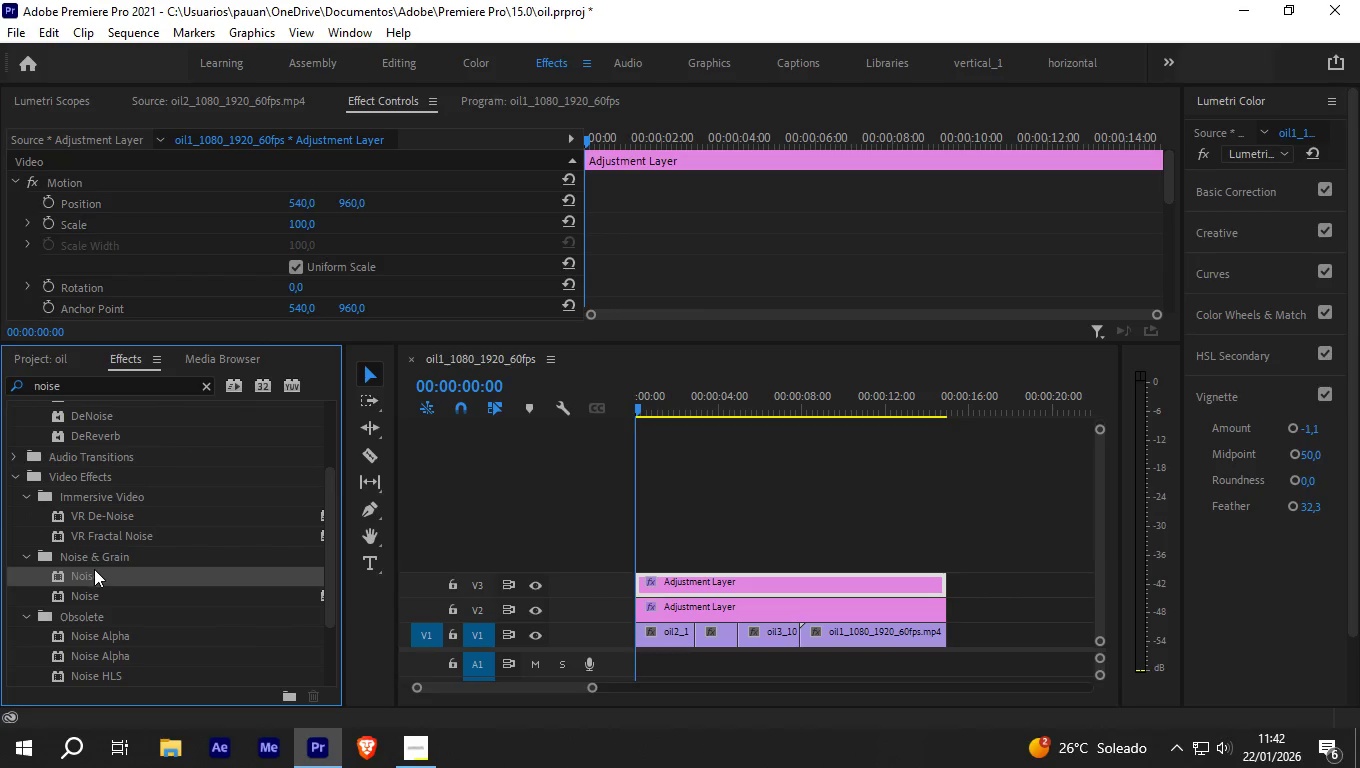 
left_click_drag(start_coordinate=[90, 577], to_coordinate=[674, 593])
 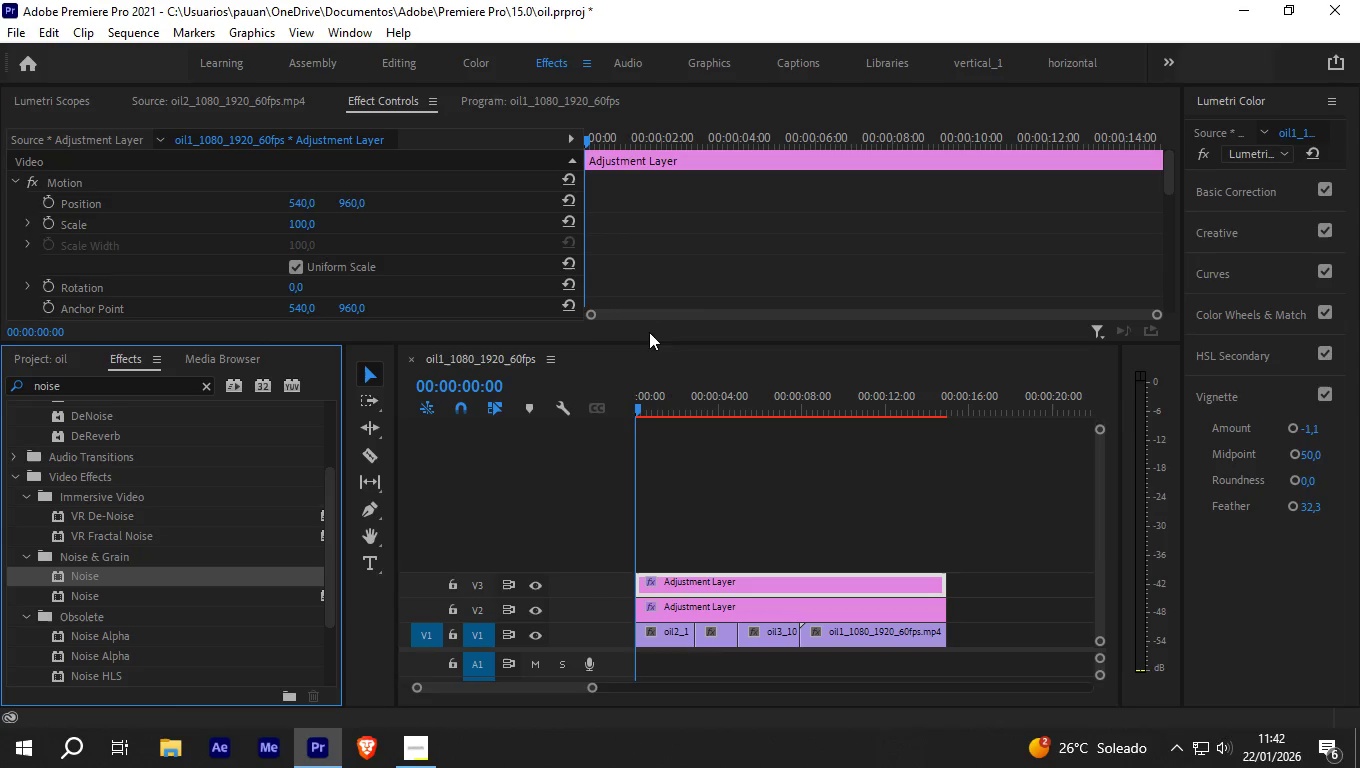 
left_click_drag(start_coordinate=[637, 341], to_coordinate=[619, 479])
 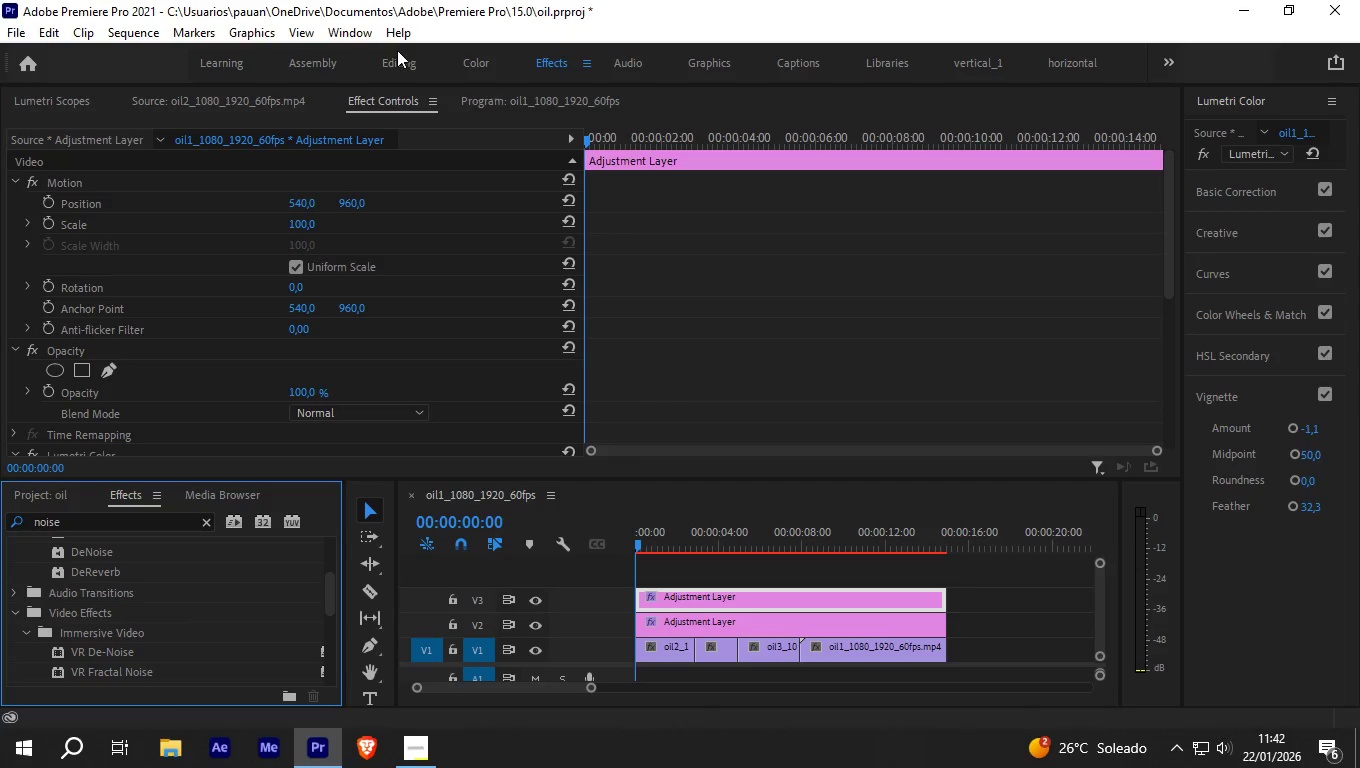 
left_click([396, 59])
 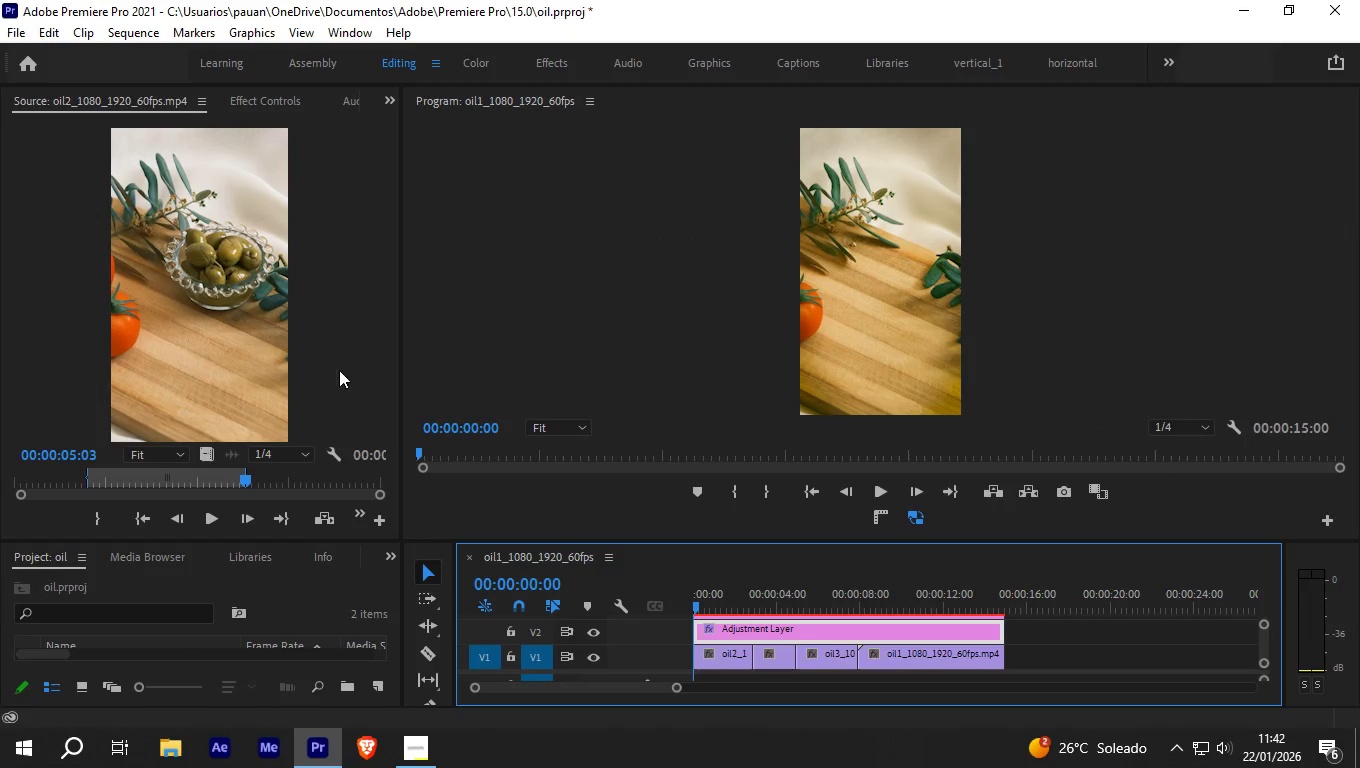 
left_click([247, 103])
 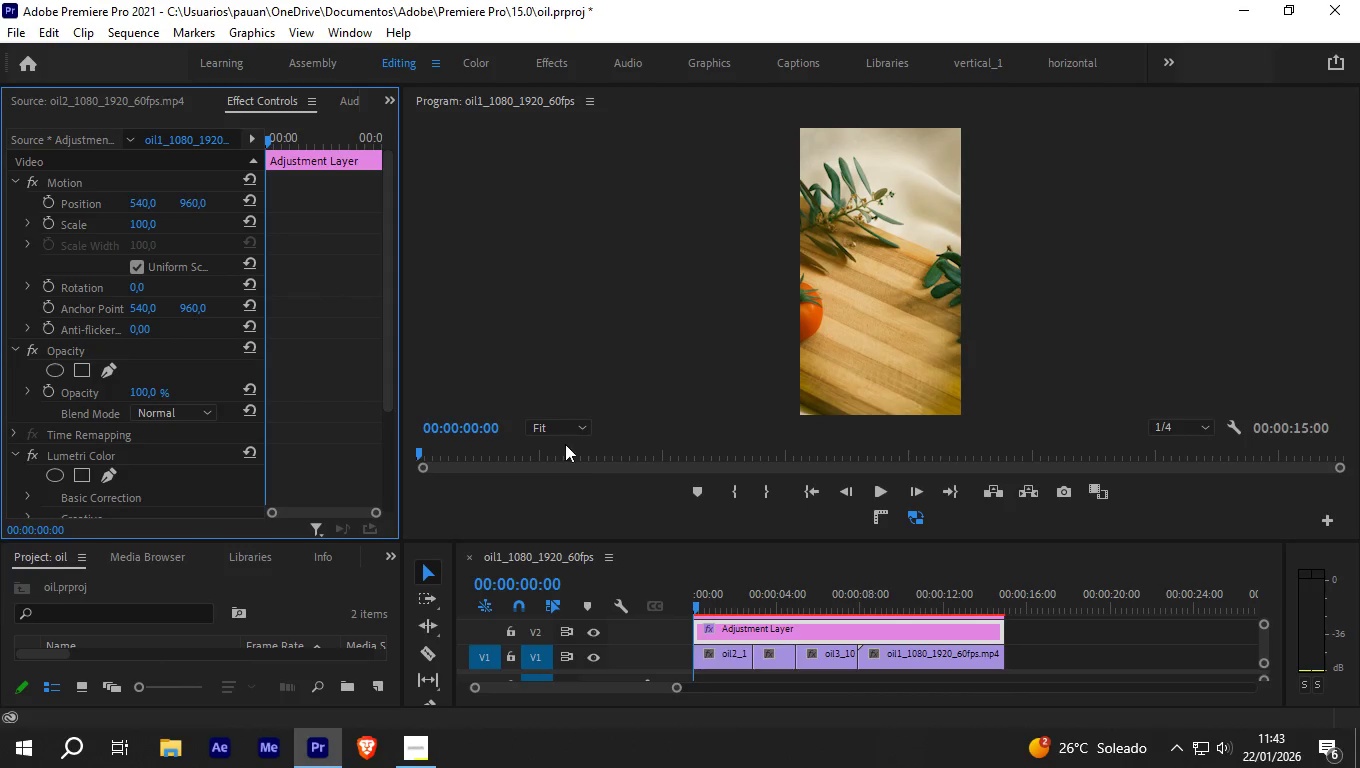 
left_click([565, 428])
 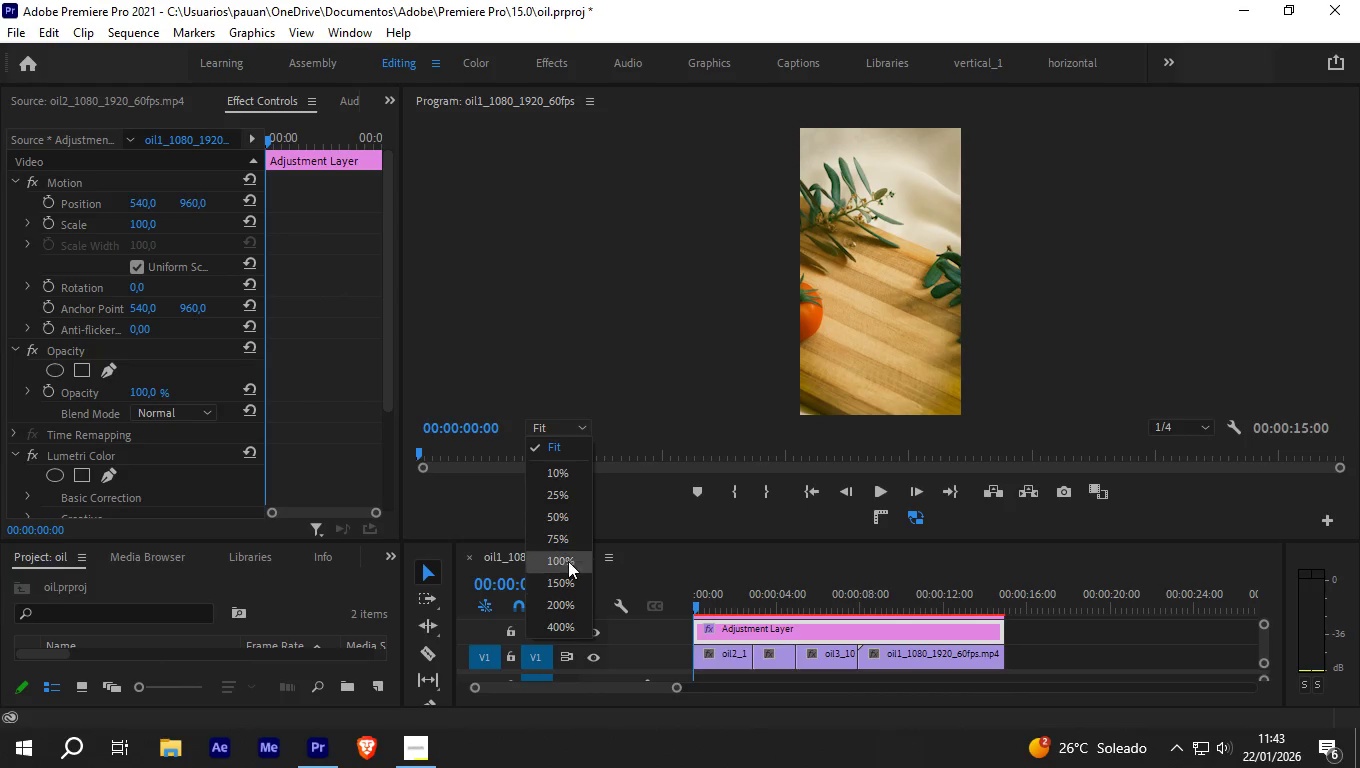 
left_click([567, 553])
 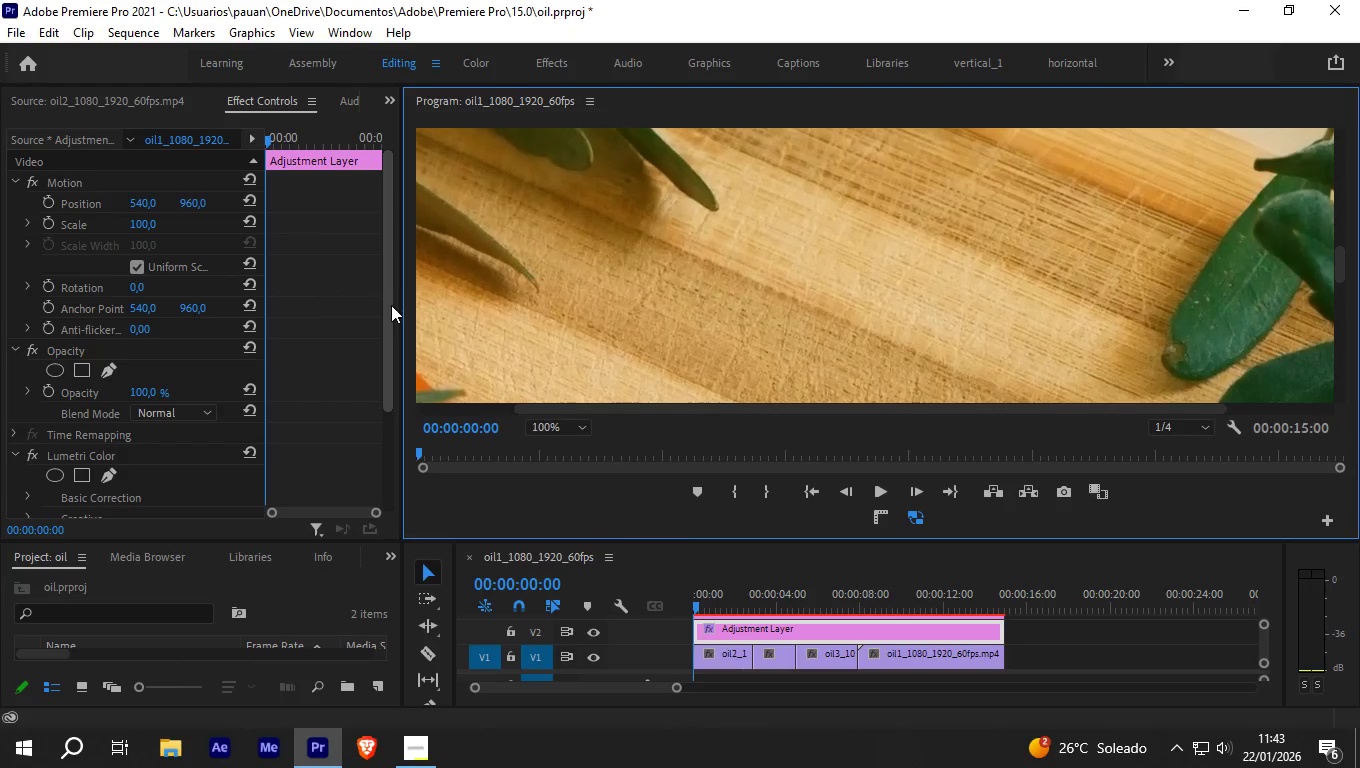 
left_click_drag(start_coordinate=[384, 309], to_coordinate=[391, 446])
 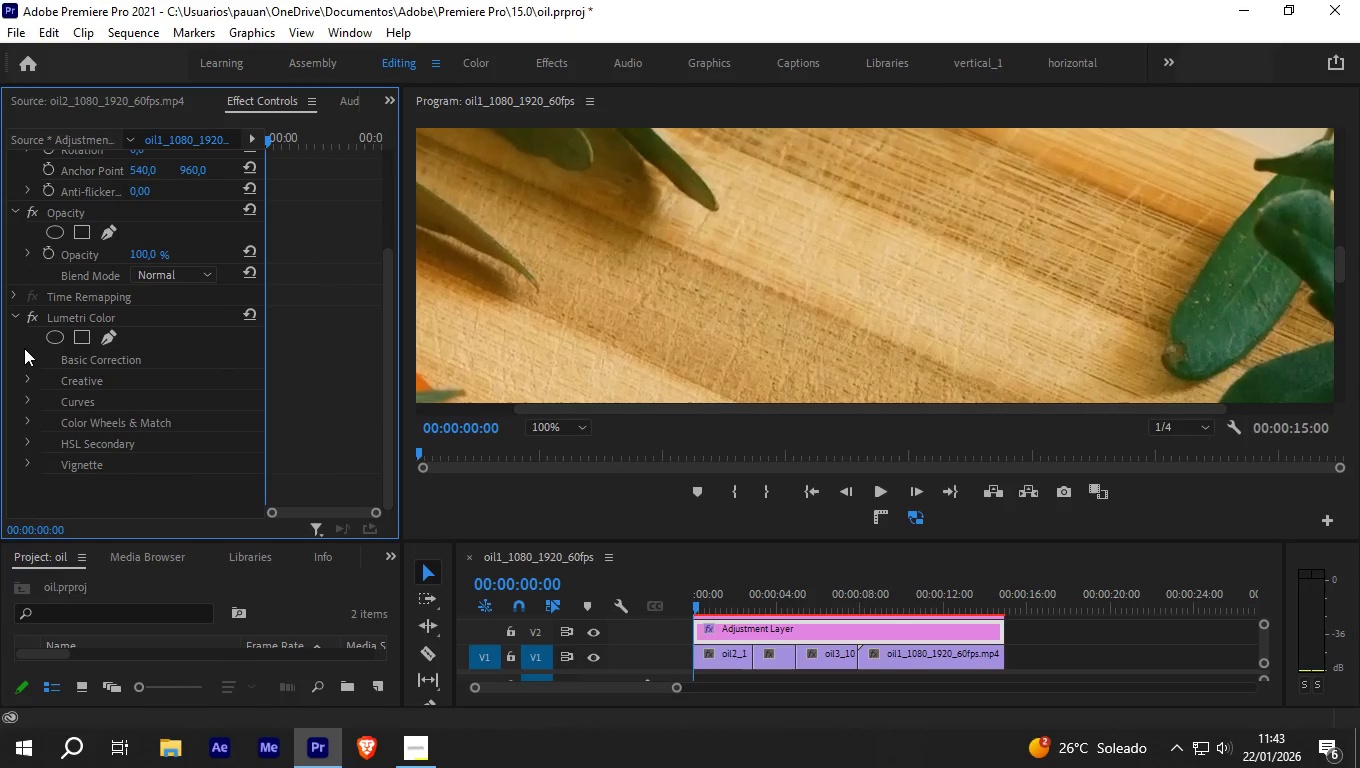 
wait(5.59)
 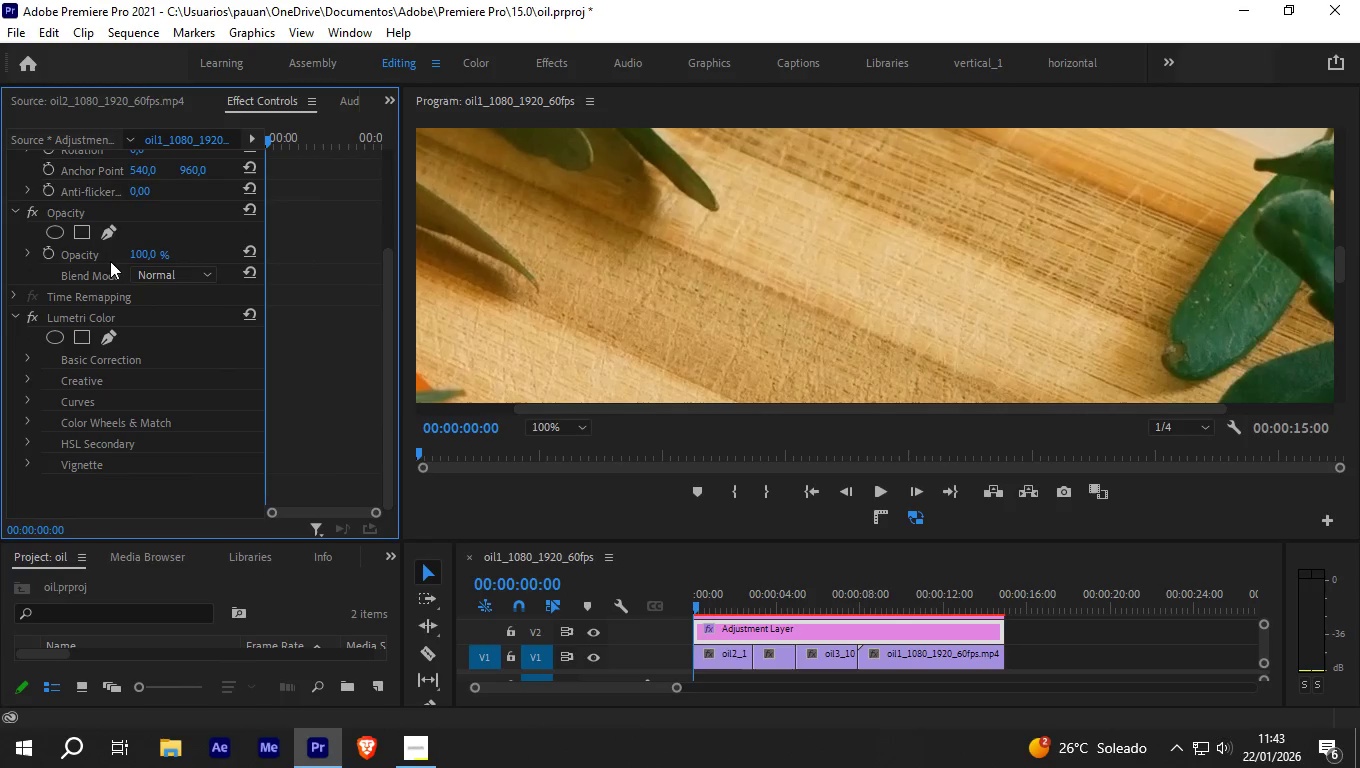 
left_click_drag(start_coordinate=[387, 296], to_coordinate=[382, 172])
 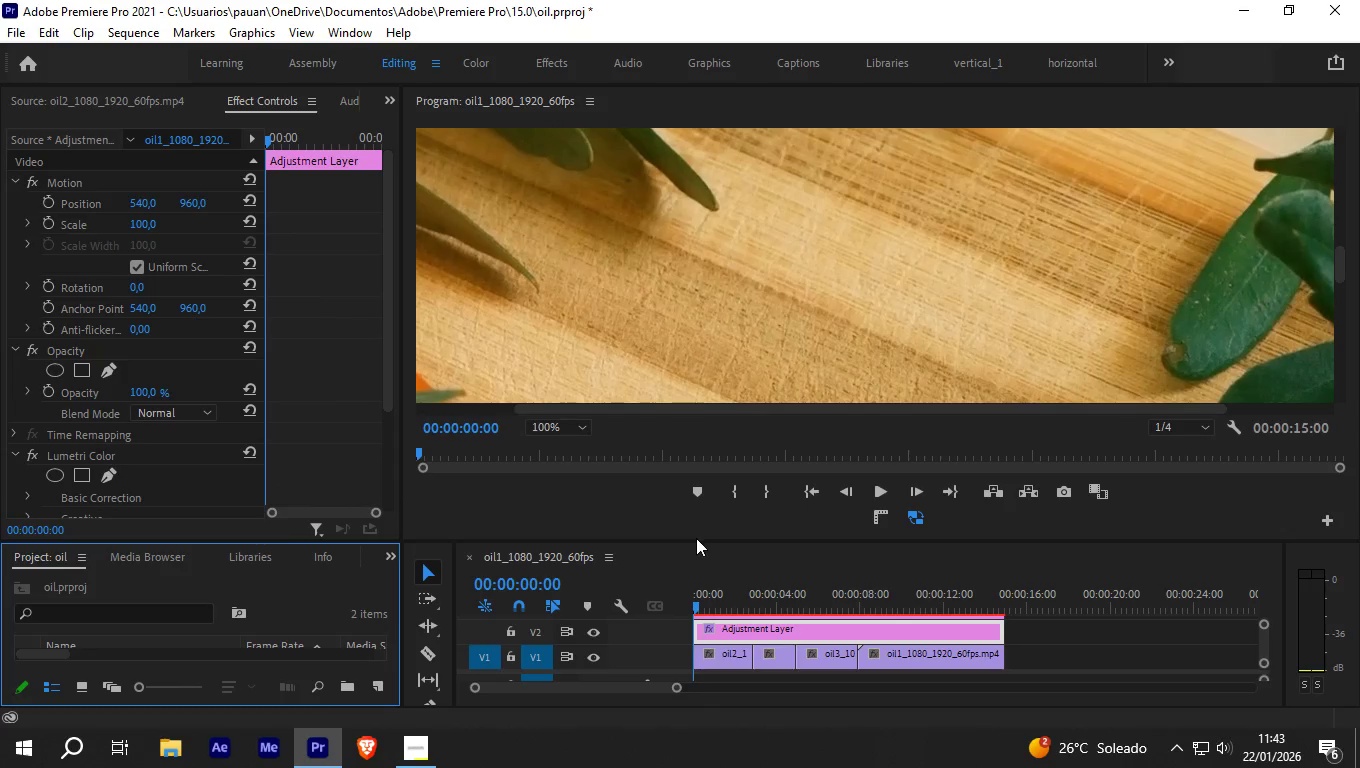 
left_click_drag(start_coordinate=[695, 539], to_coordinate=[694, 516])
 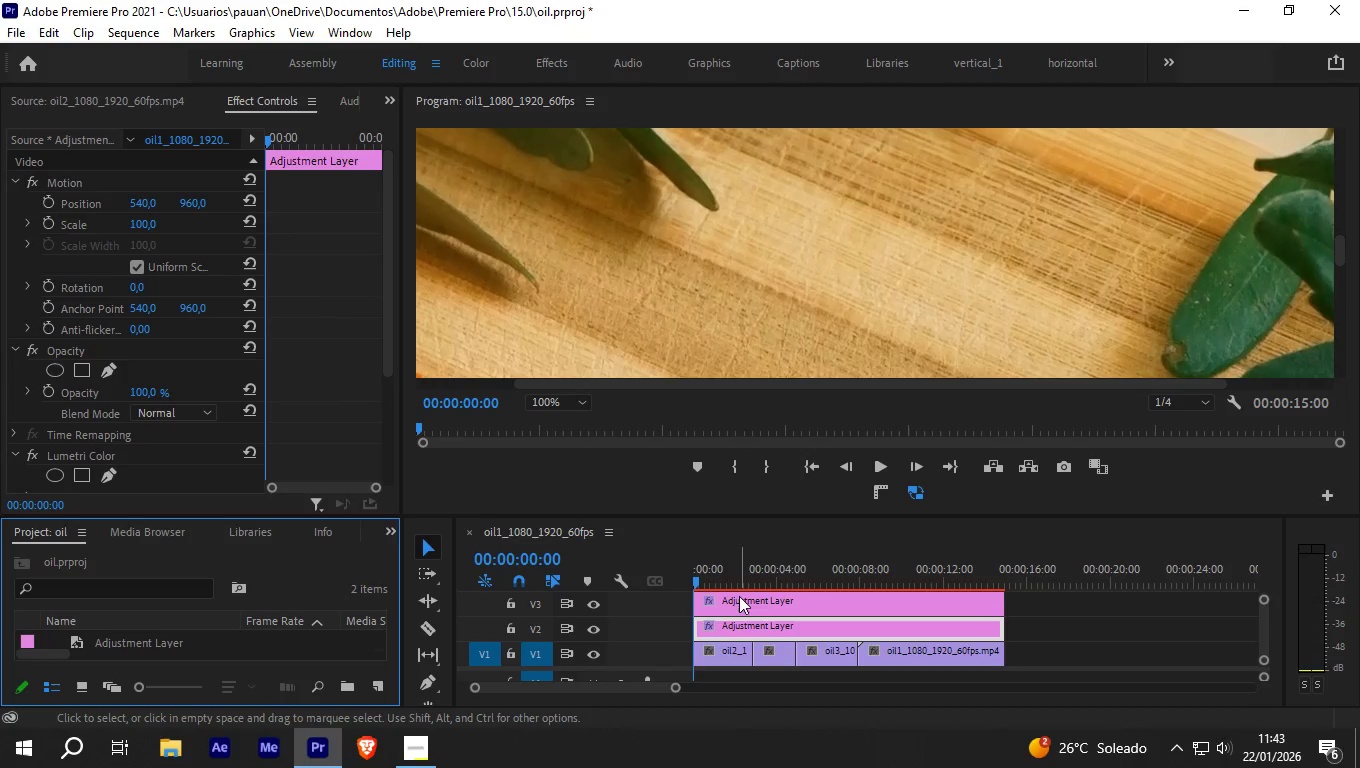 
left_click([739, 595])
 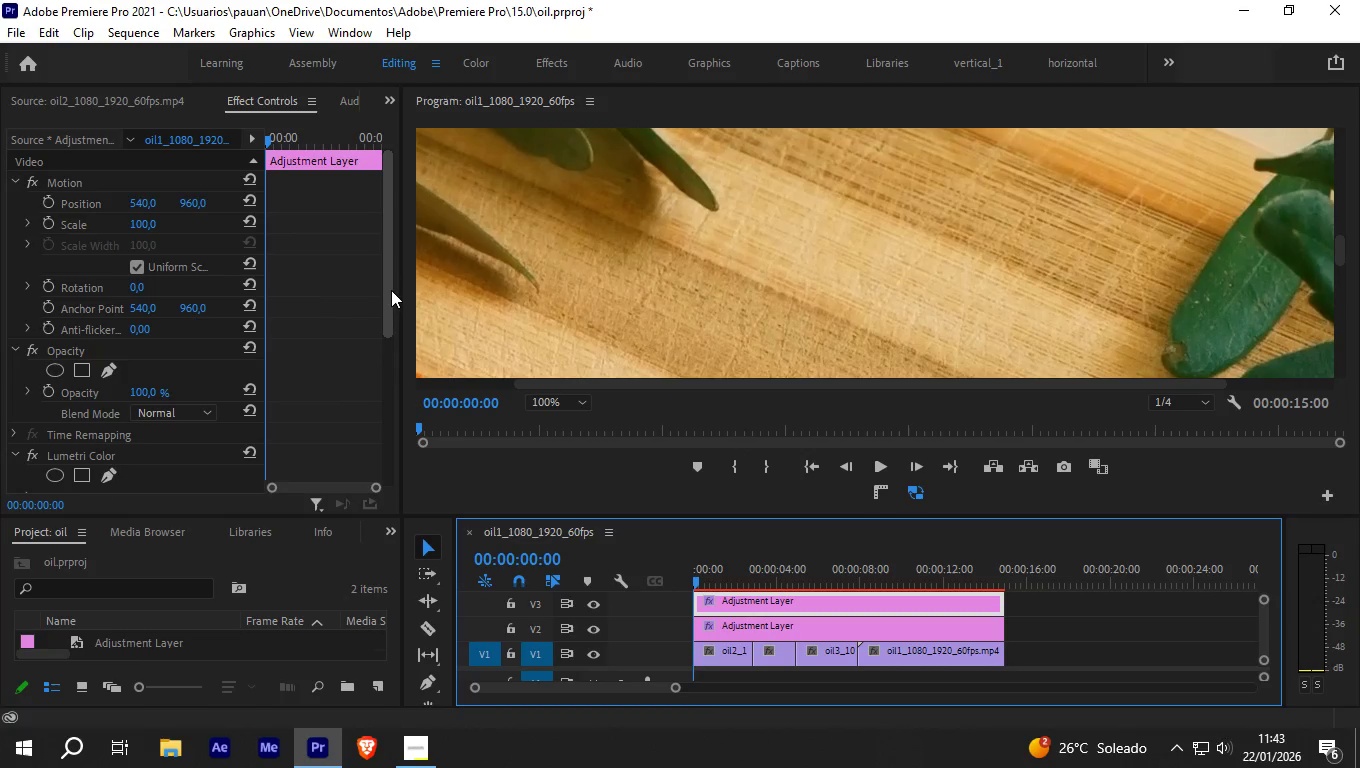 
left_click_drag(start_coordinate=[388, 292], to_coordinate=[362, 447])
 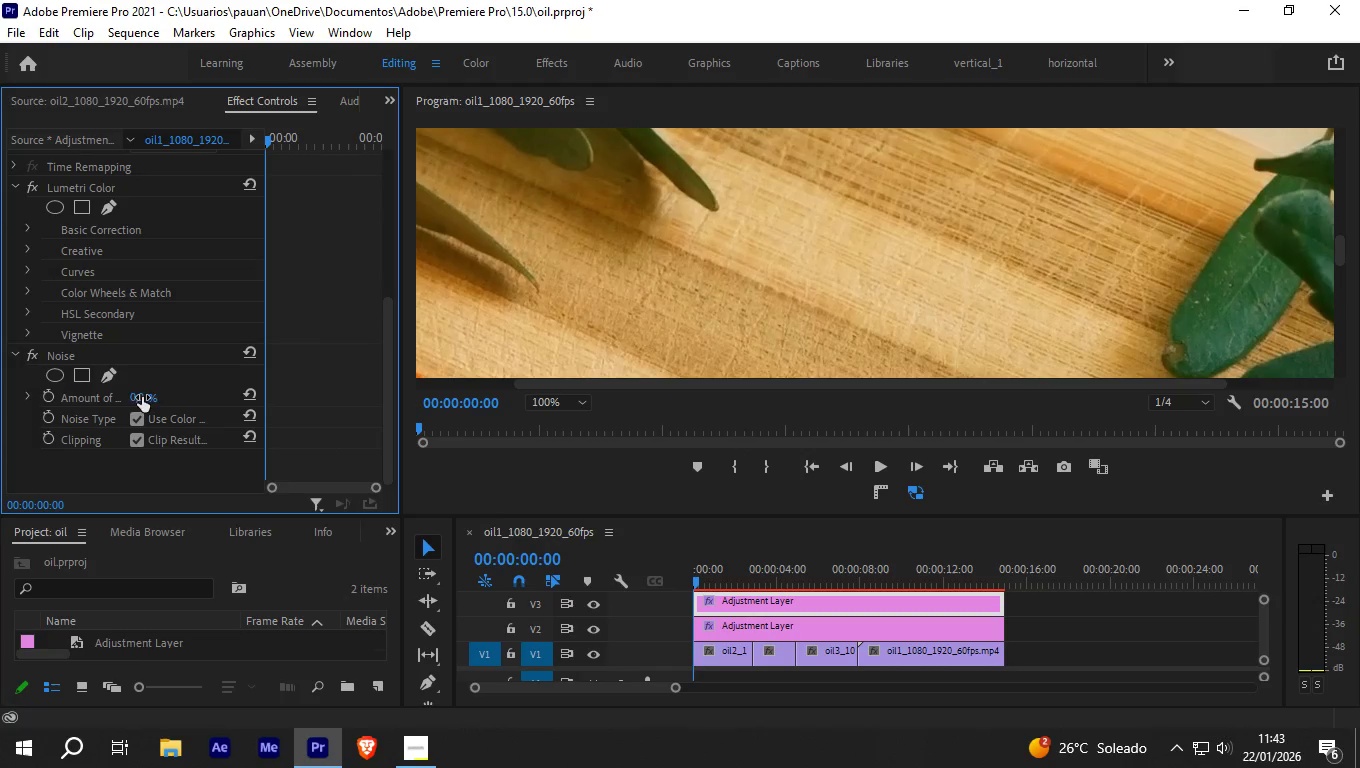 
left_click([142, 397])
 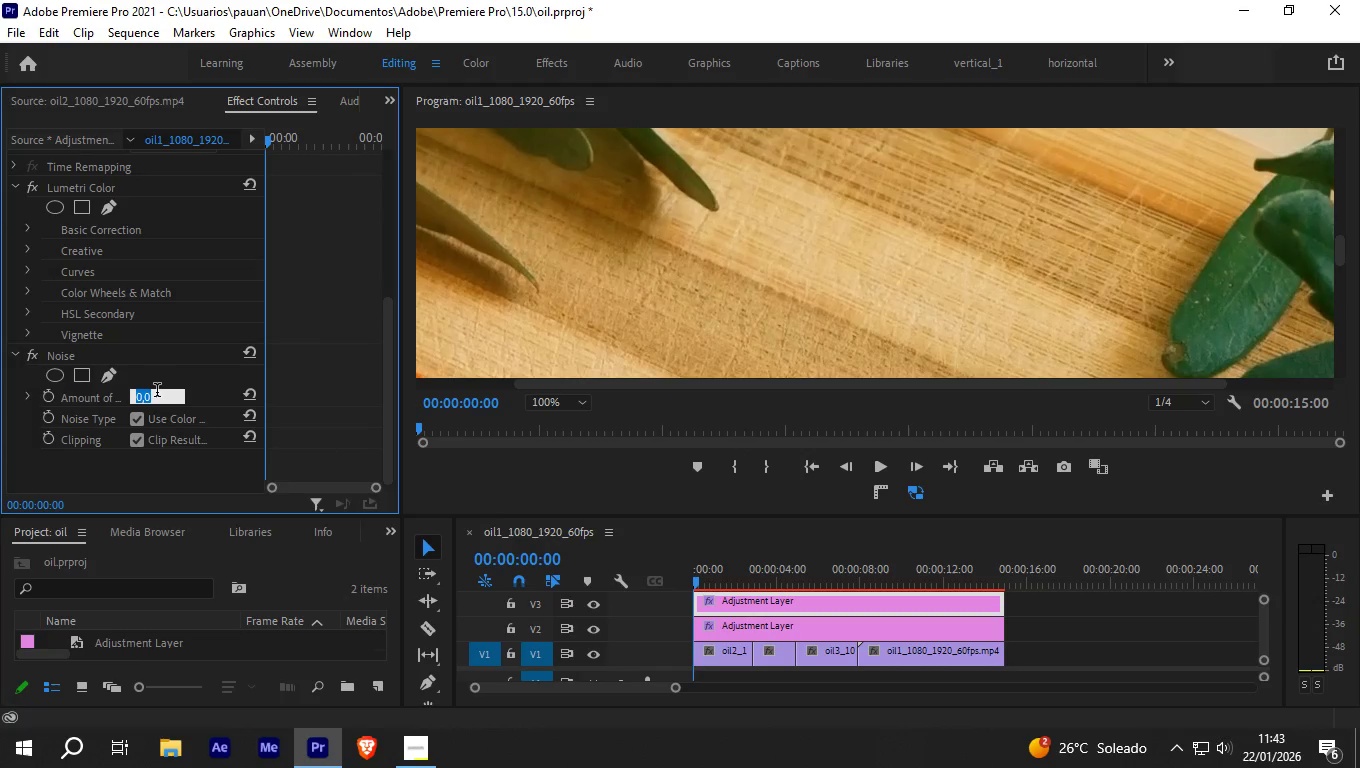 
key(Numpad8)
 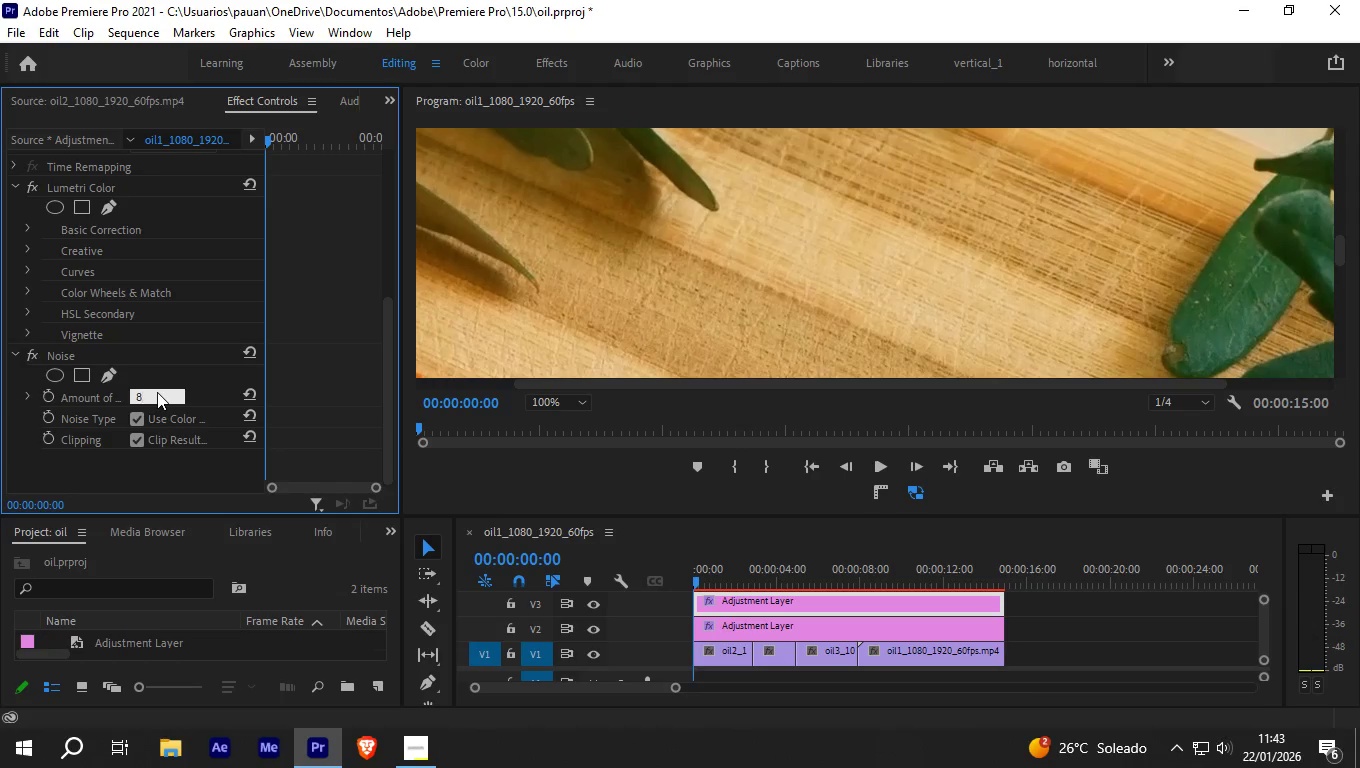 
key(NumpadEnter)
 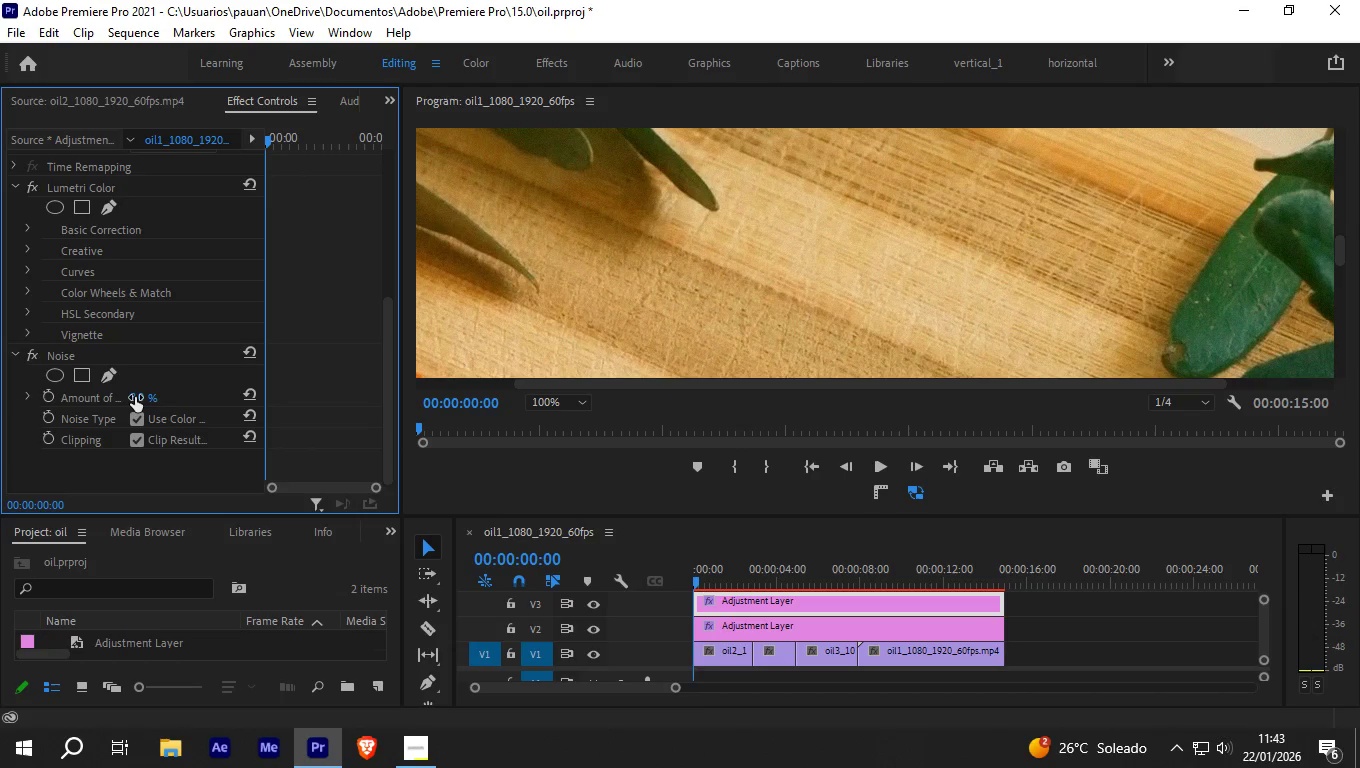 
left_click_drag(start_coordinate=[135, 397], to_coordinate=[155, 397])
 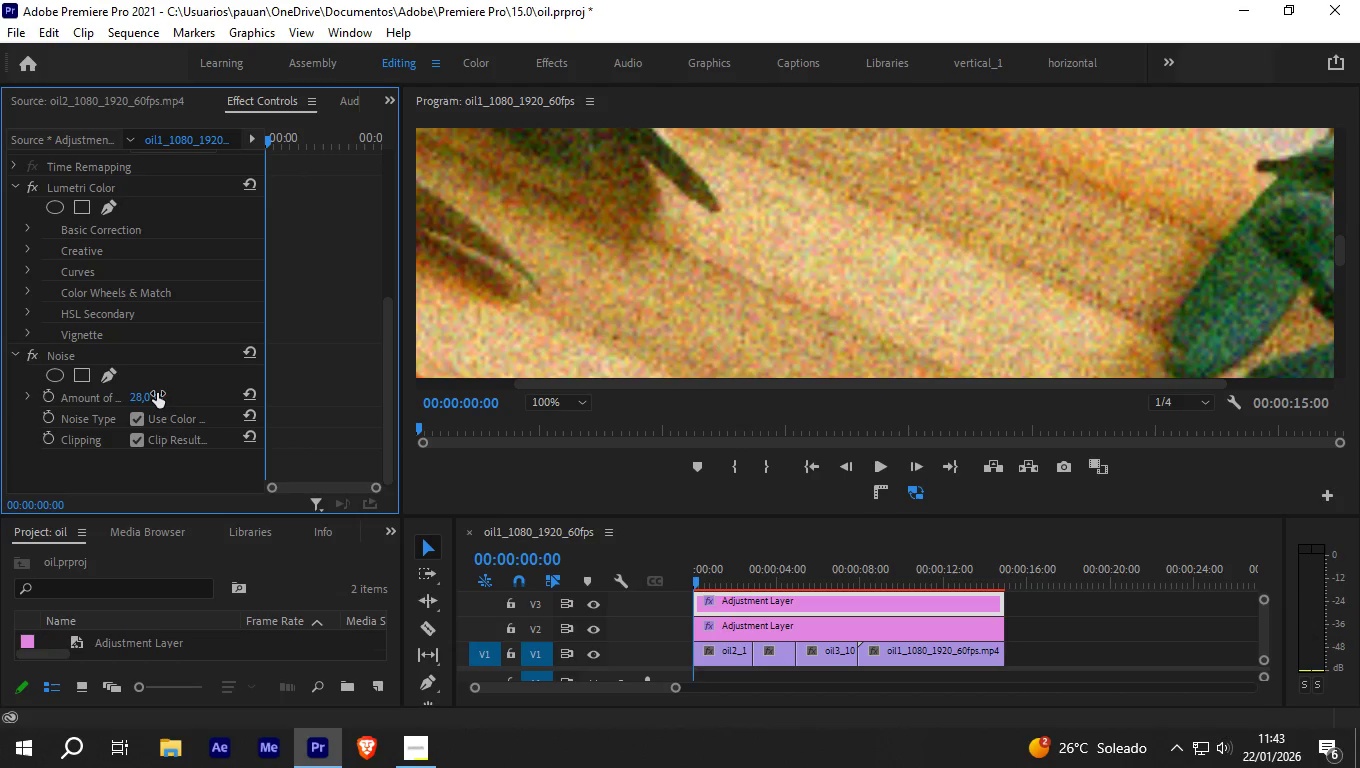 
left_click([157, 393])
 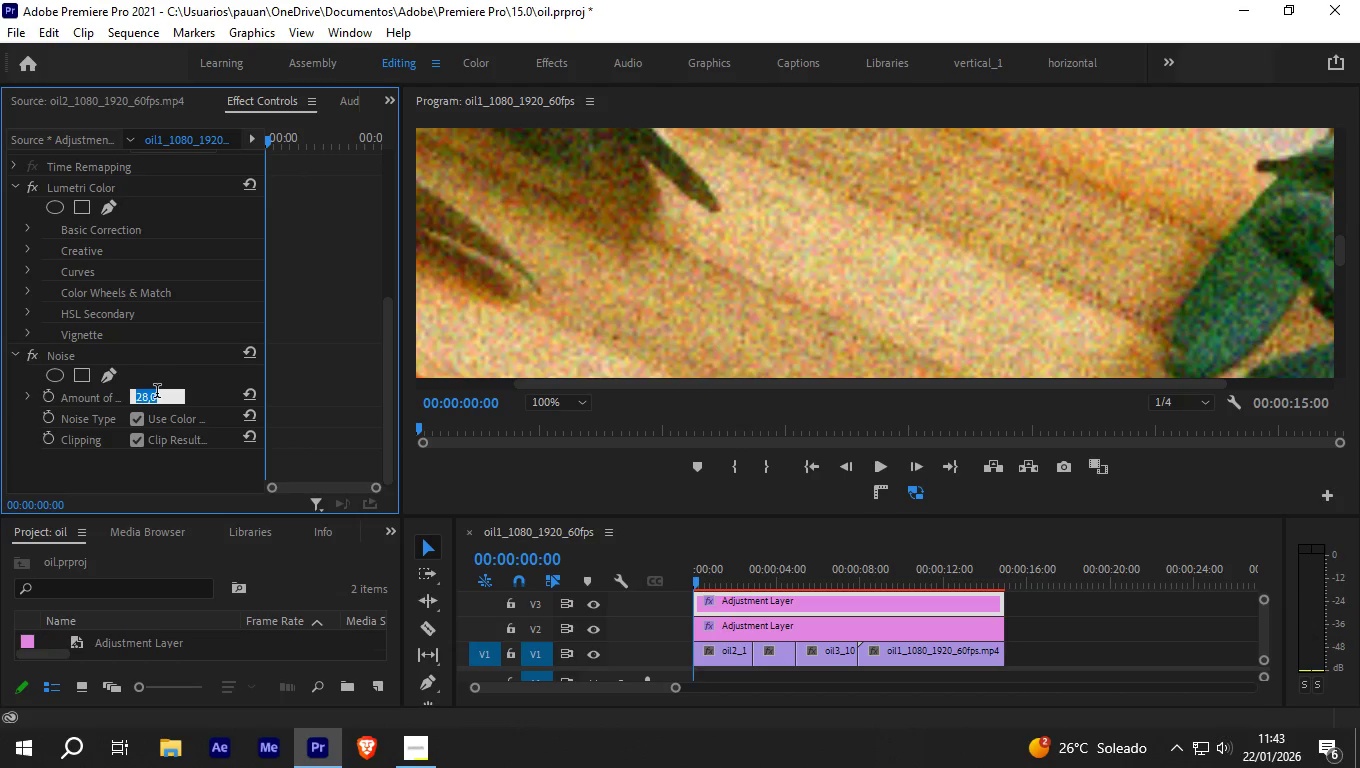 
key(Numpad9)
 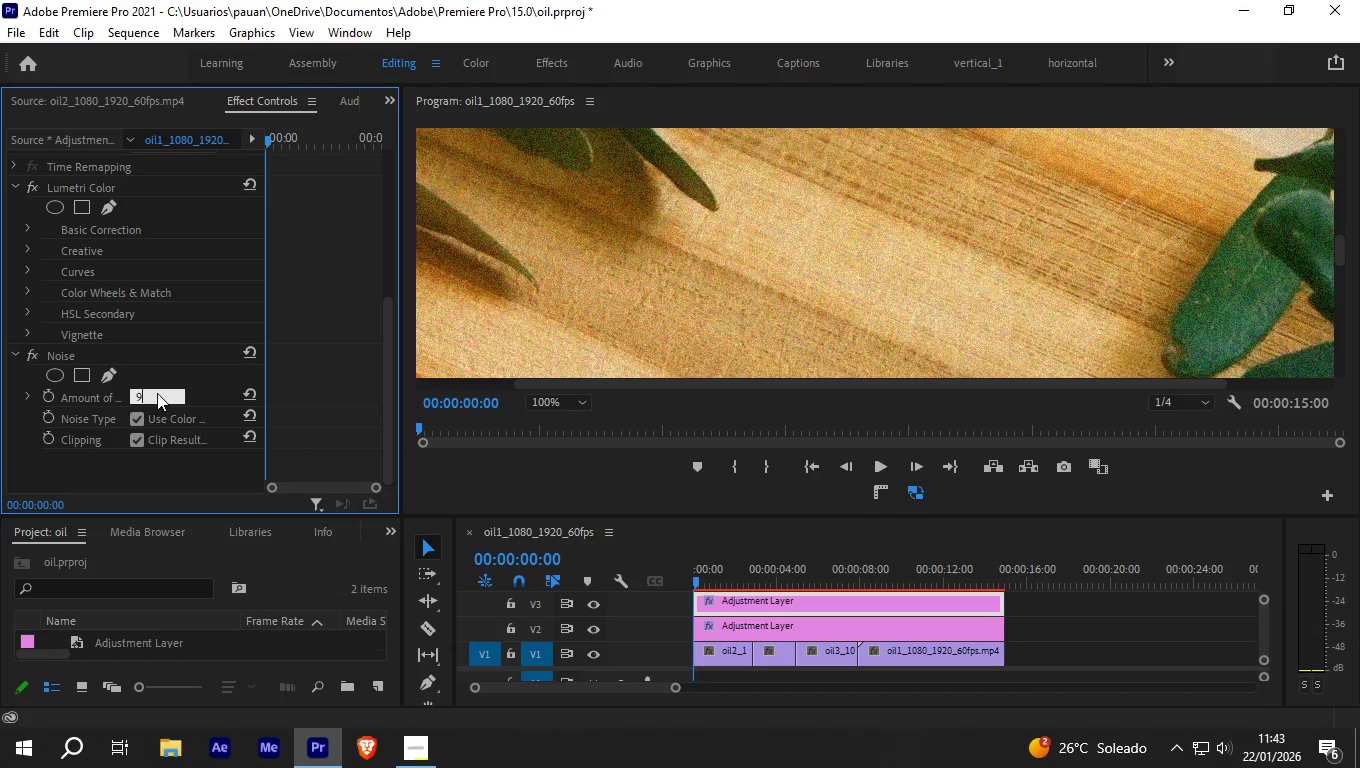 
key(NumpadEnter)
 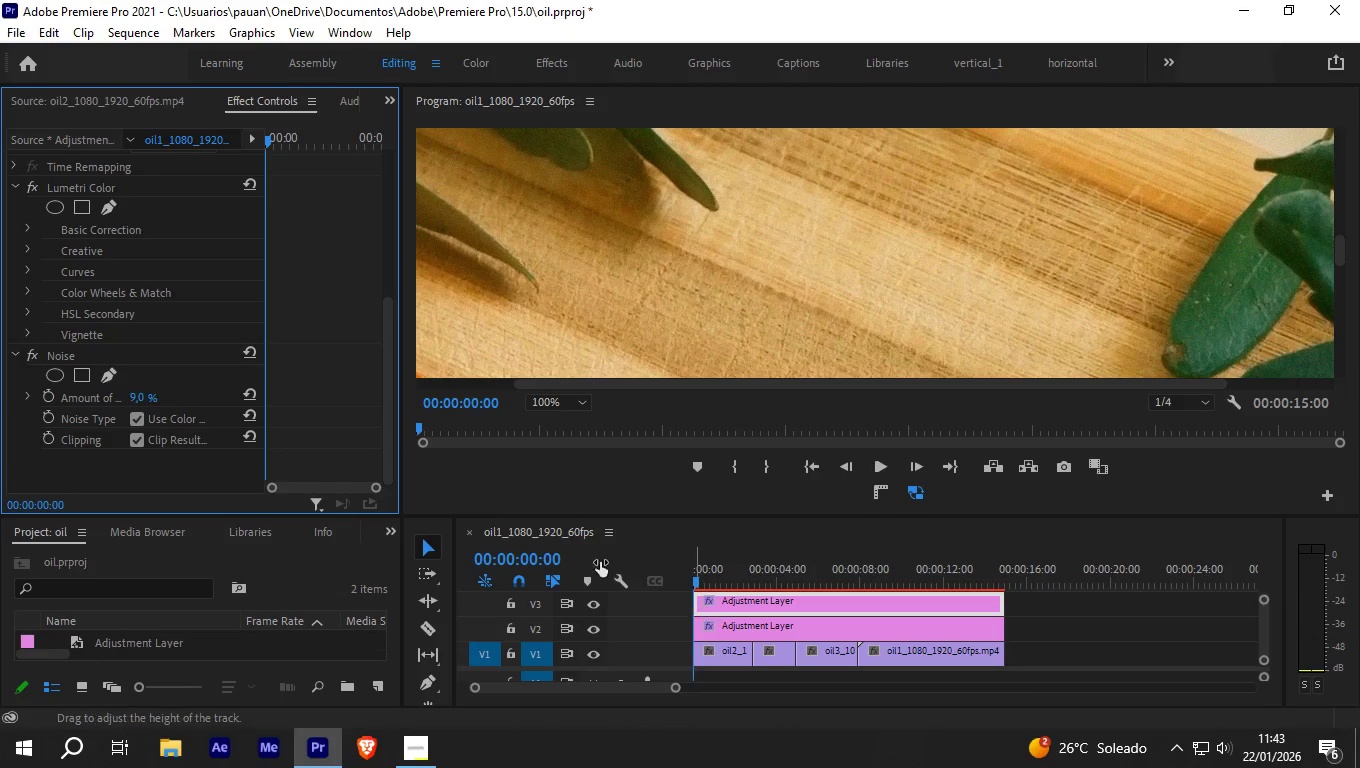 
wait(5.78)
 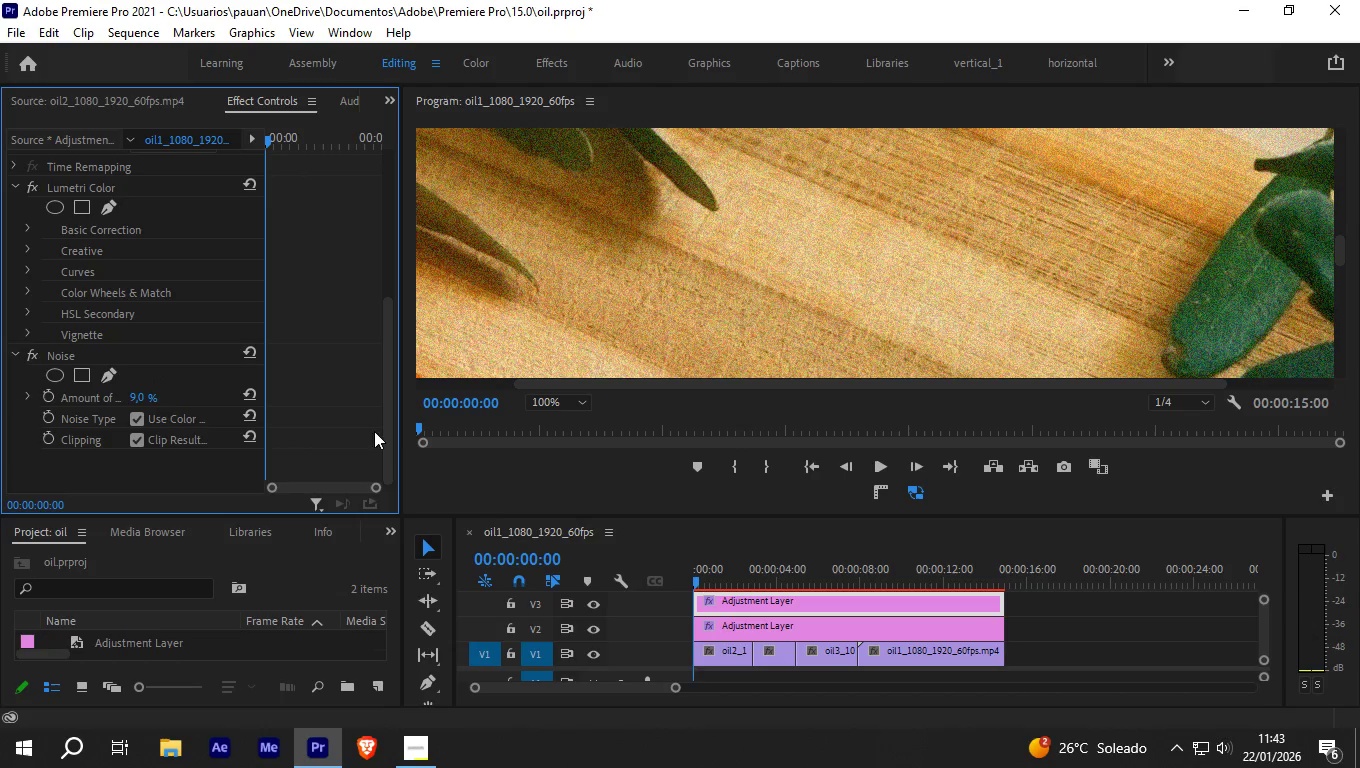 
left_click([28, 355])
 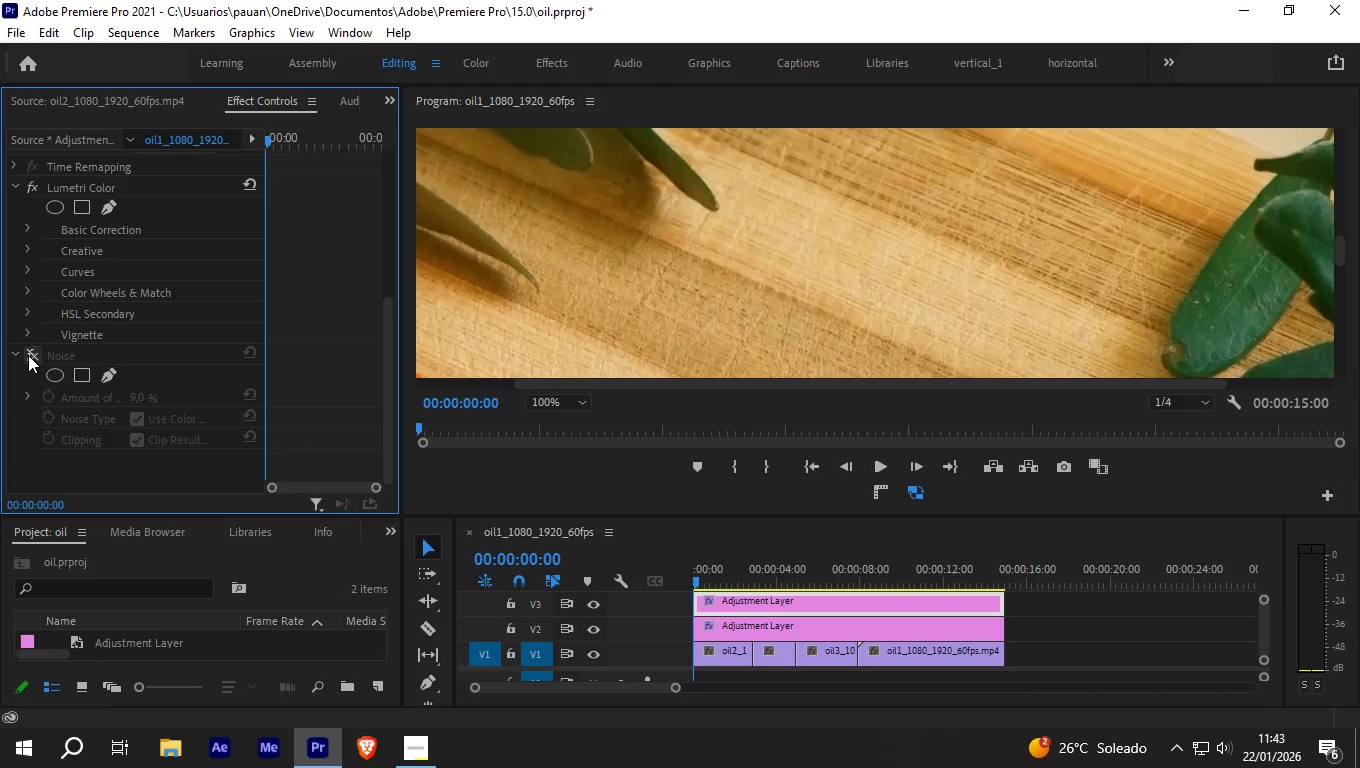 
left_click([28, 355])
 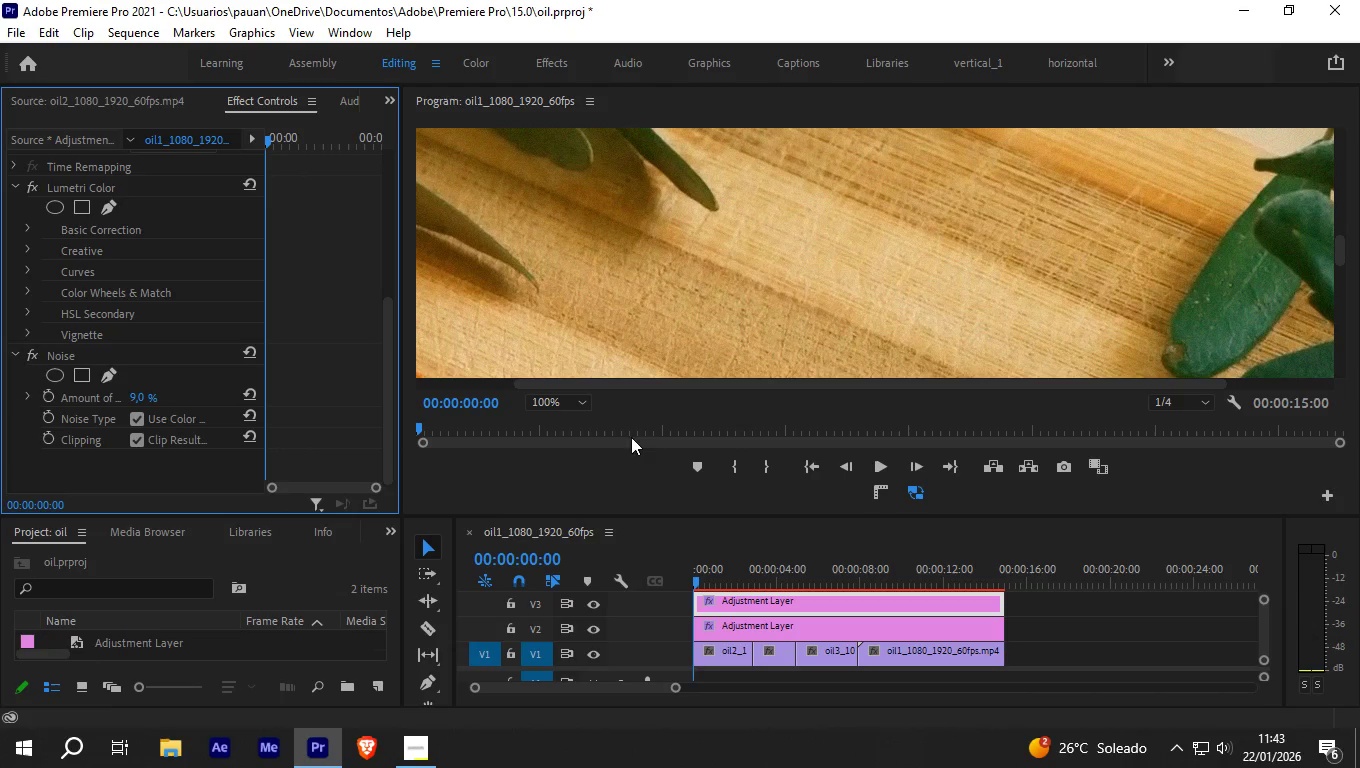 
left_click([569, 404])
 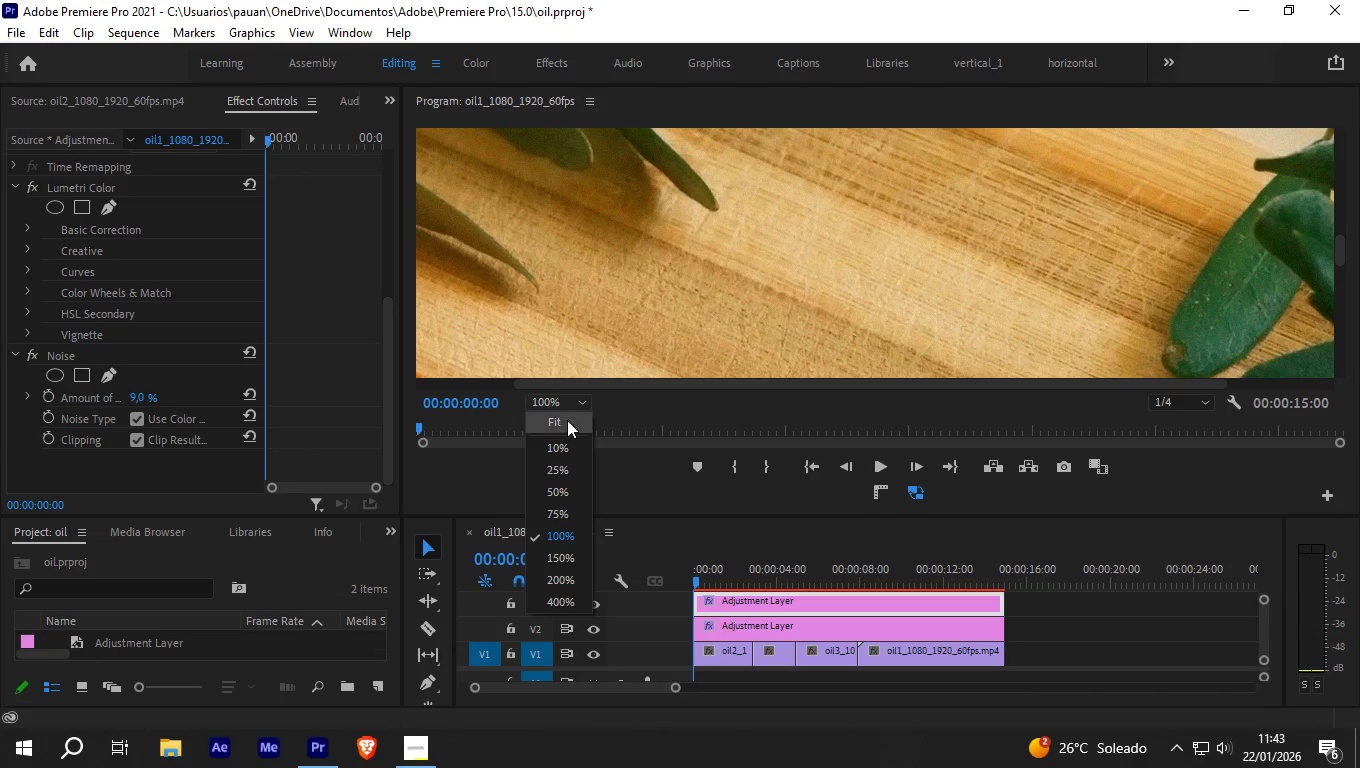 
left_click([567, 423])
 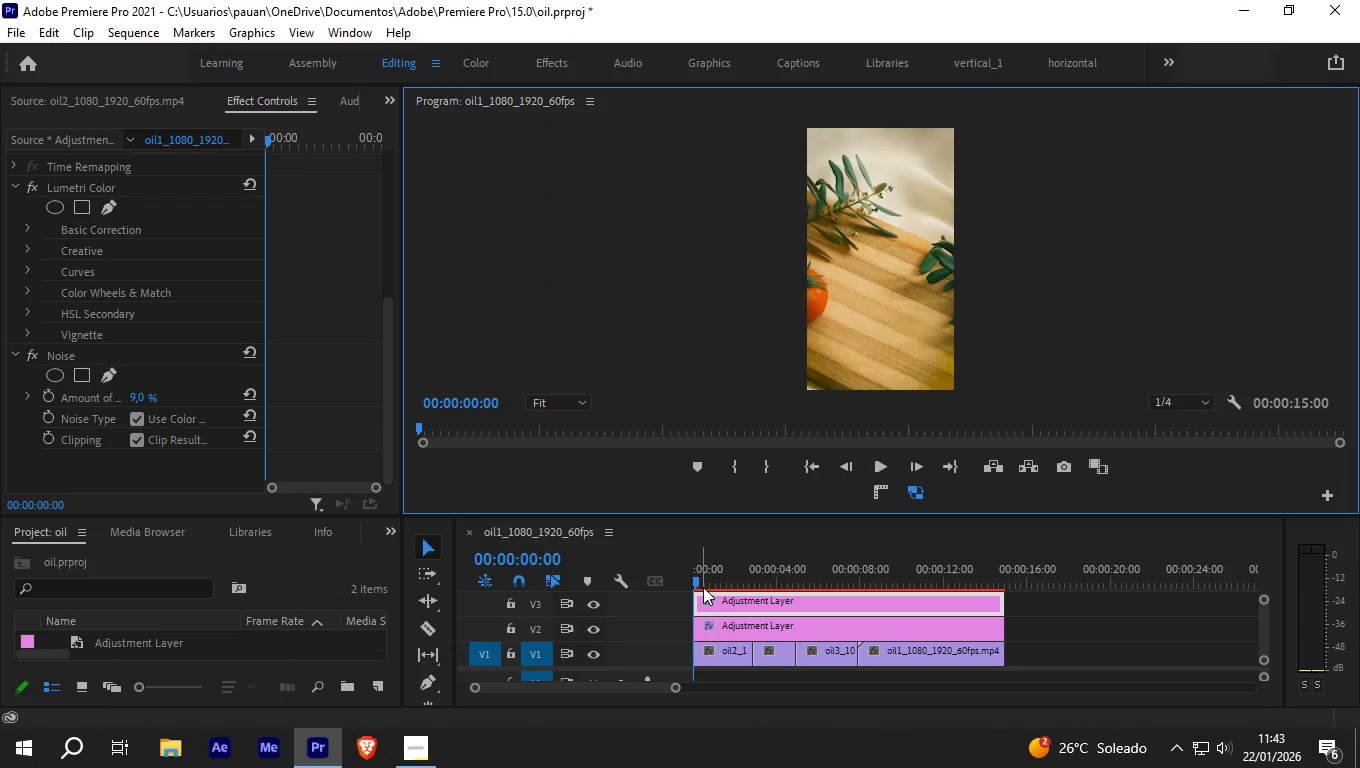 
left_click_drag(start_coordinate=[699, 581], to_coordinate=[592, 597])
 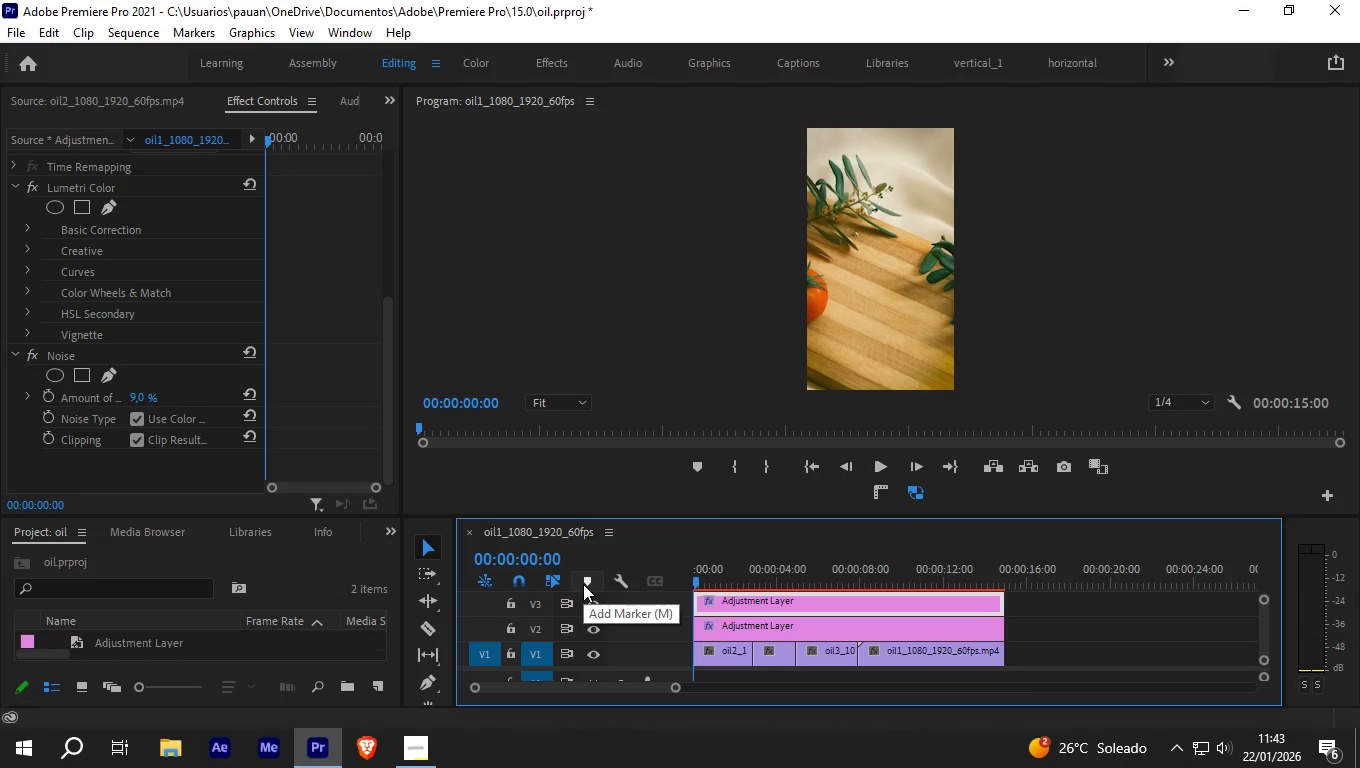 
hold_key(key=ControlLeft, duration=0.52)
 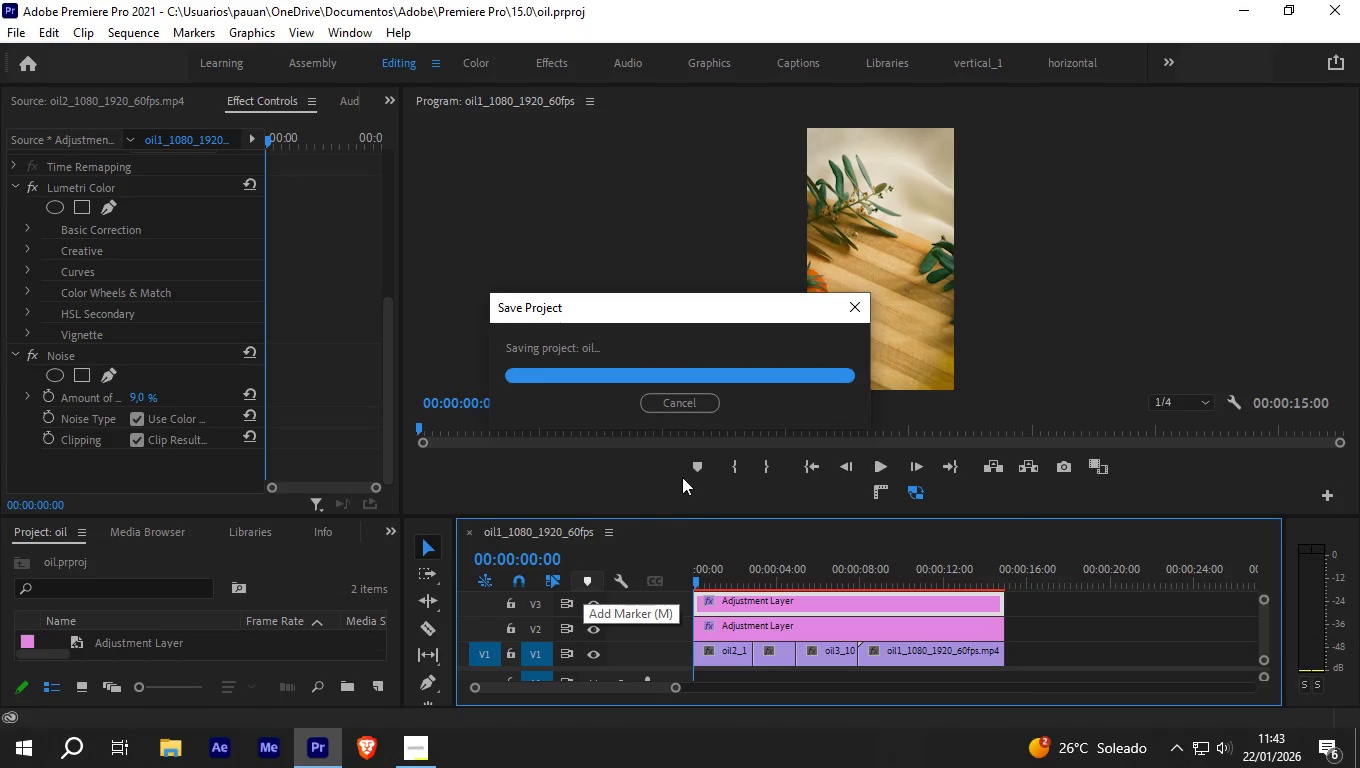 
hold_key(key=S, duration=0.36)
 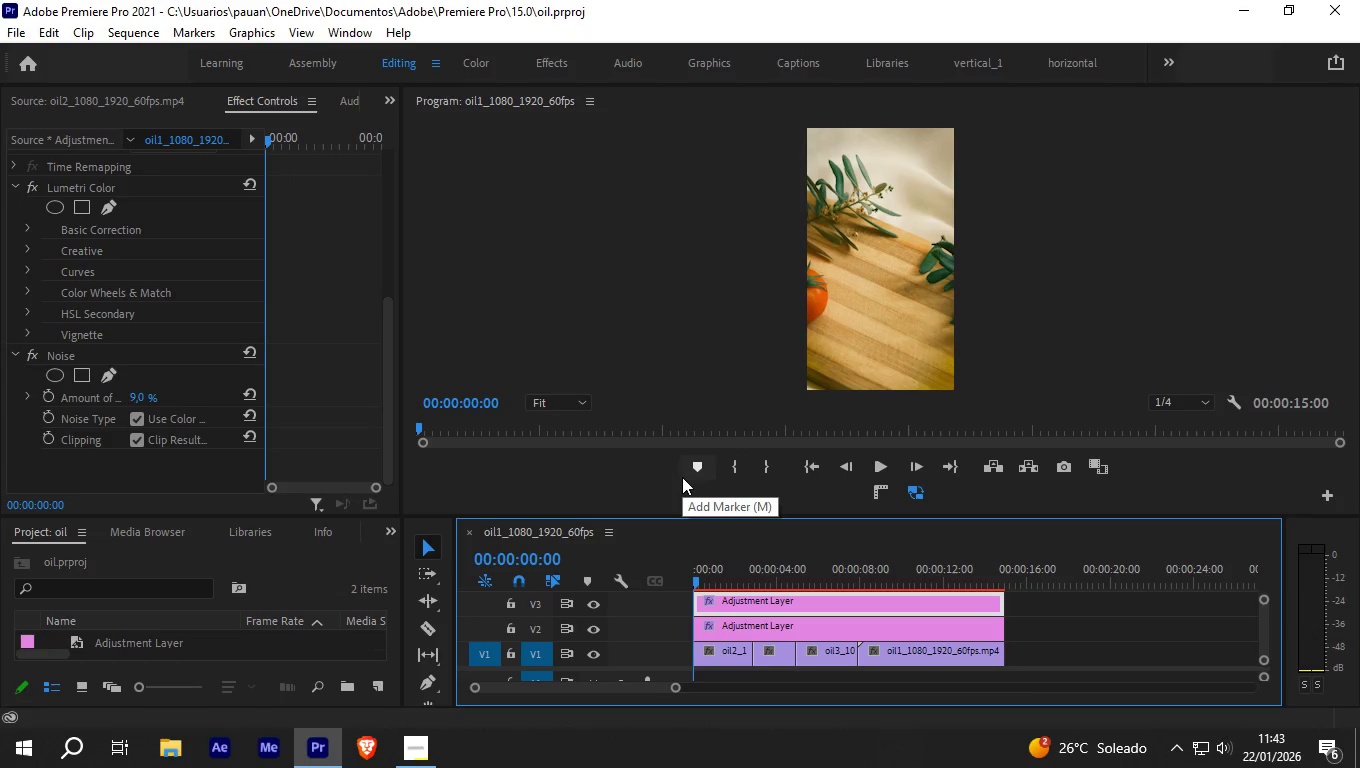 
wait(9.41)
 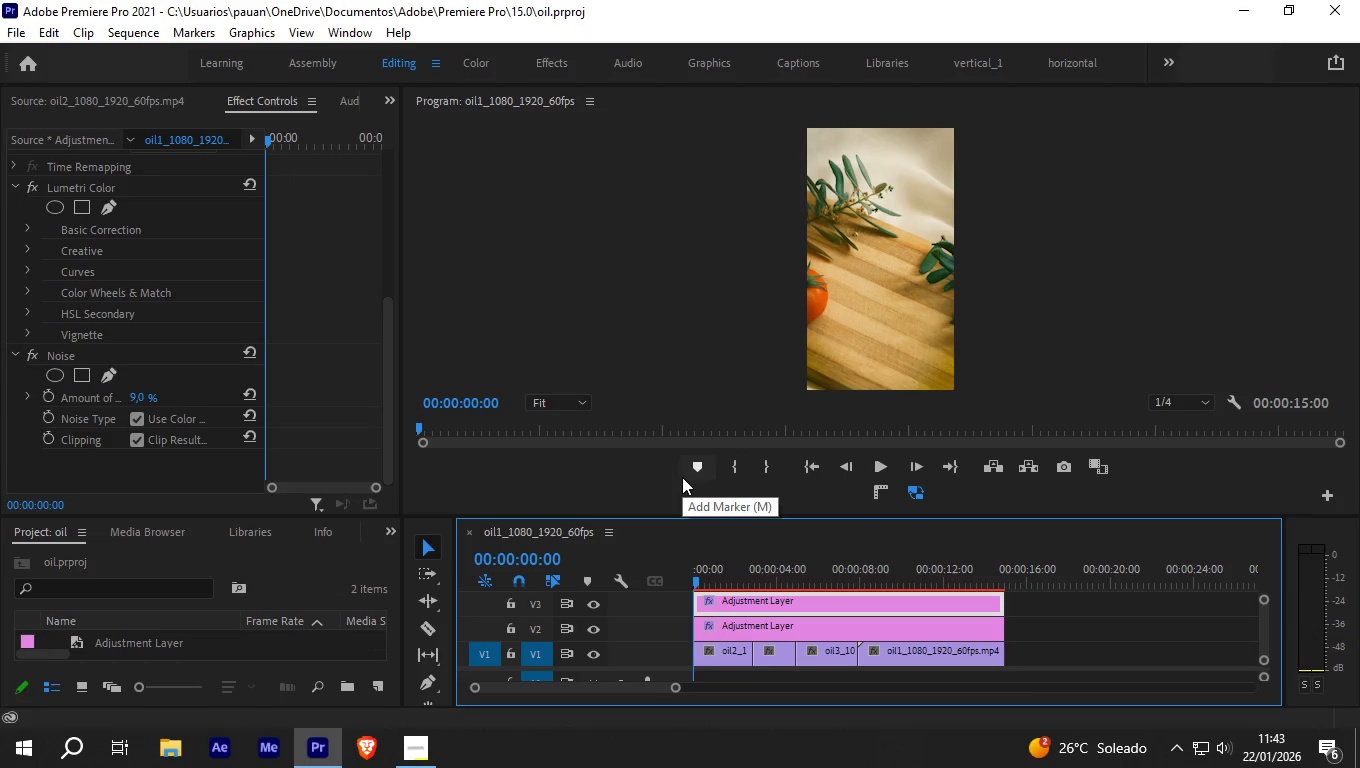 
key(I)
 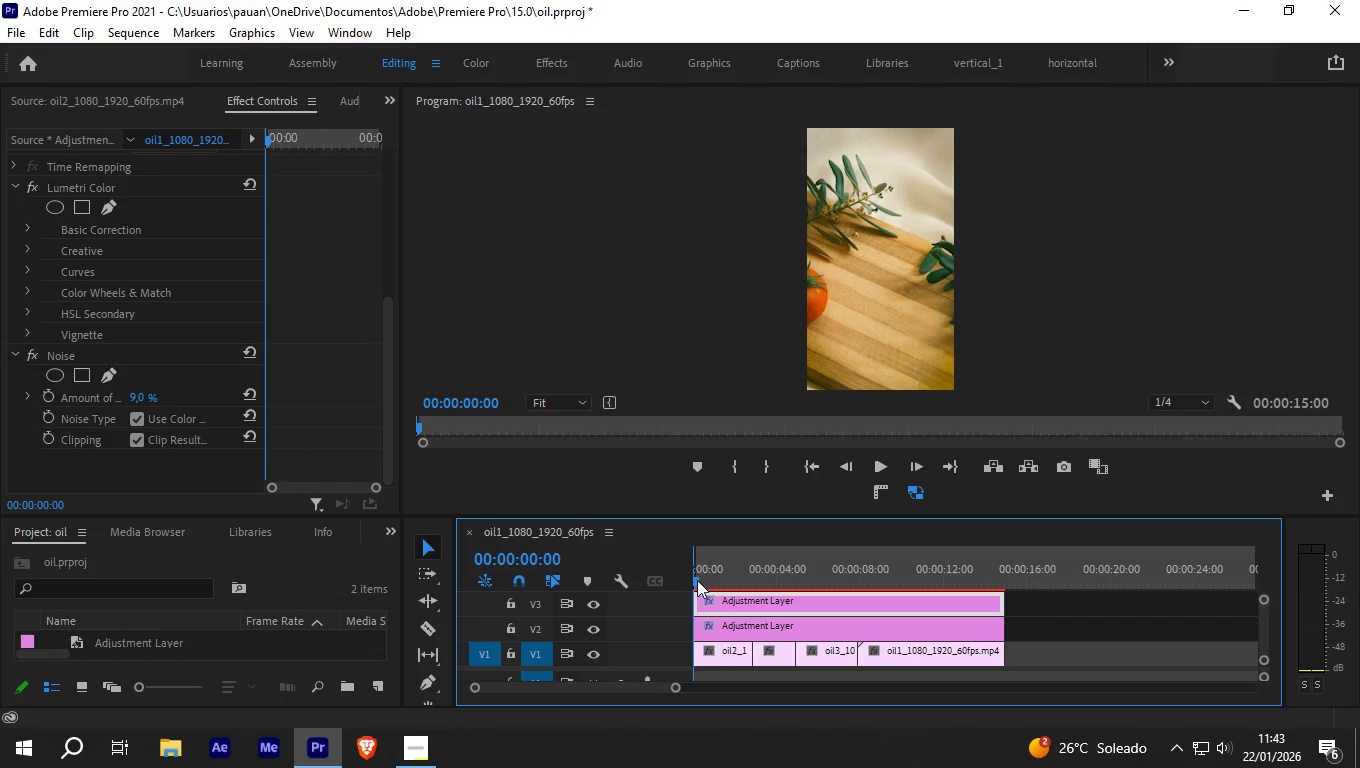 
left_click_drag(start_coordinate=[697, 580], to_coordinate=[1008, 571])
 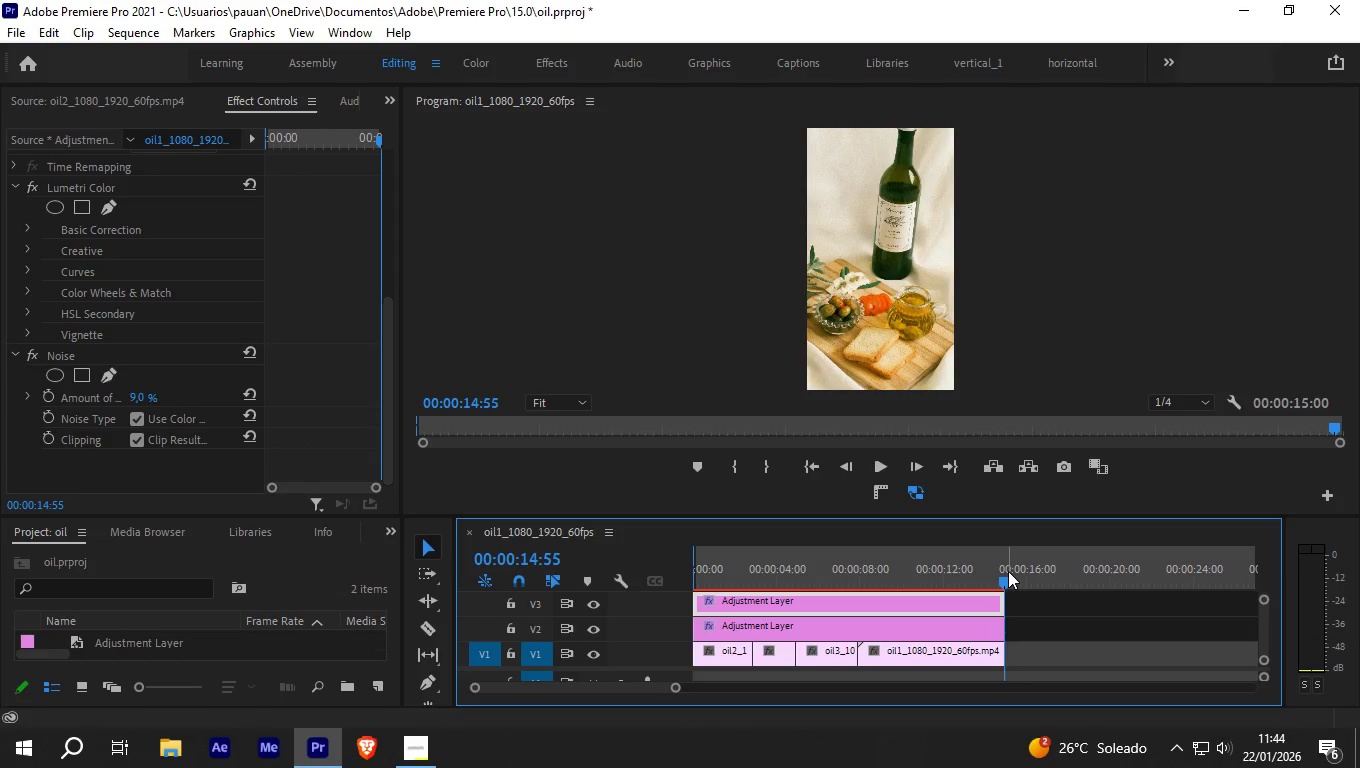 
key(O)
 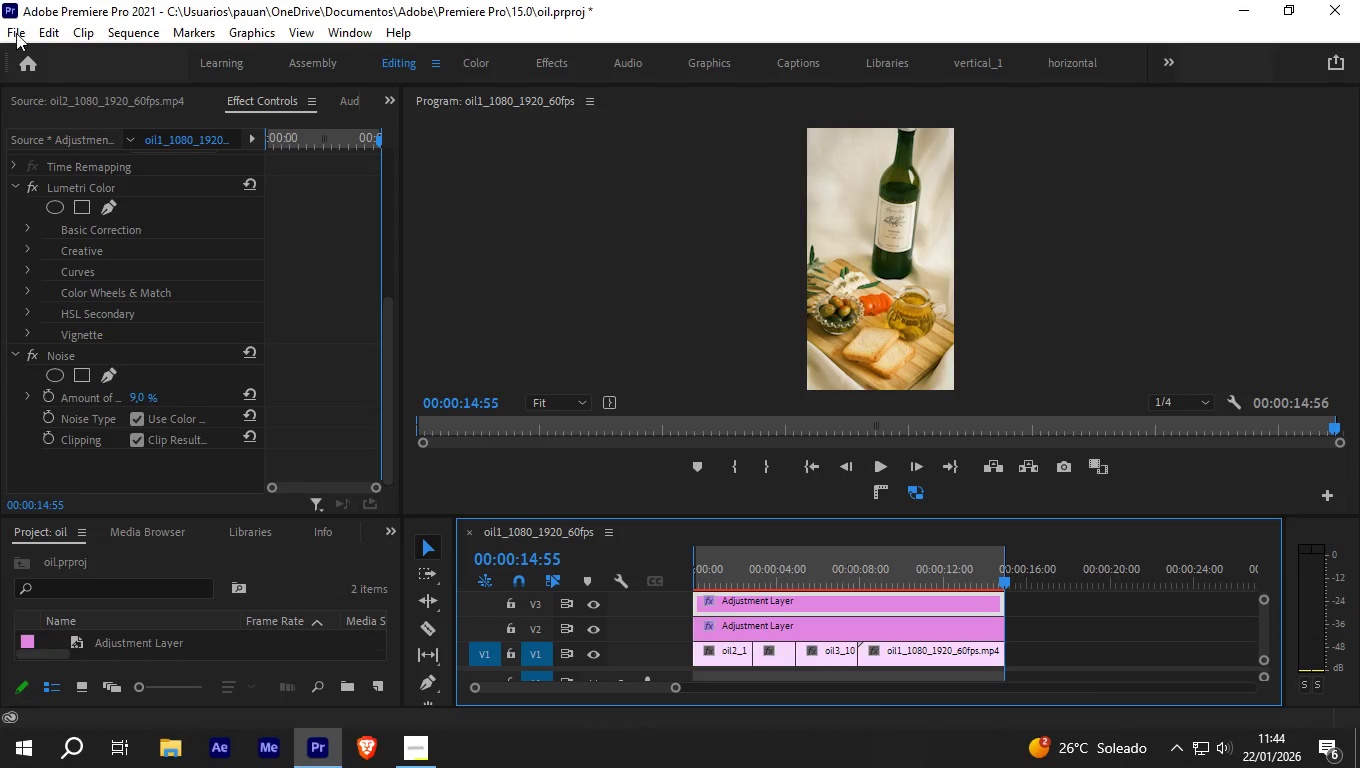 
left_click([13, 31])
 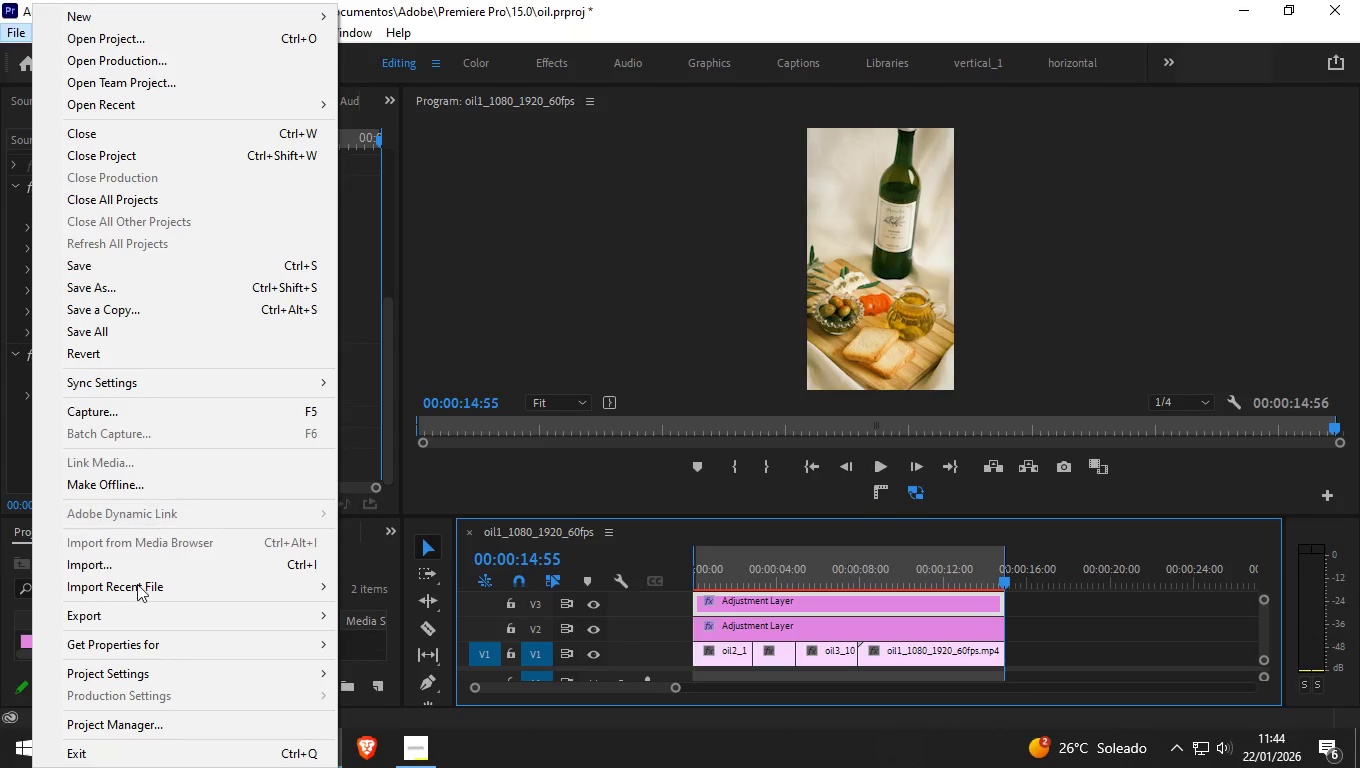 
left_click([135, 619])
 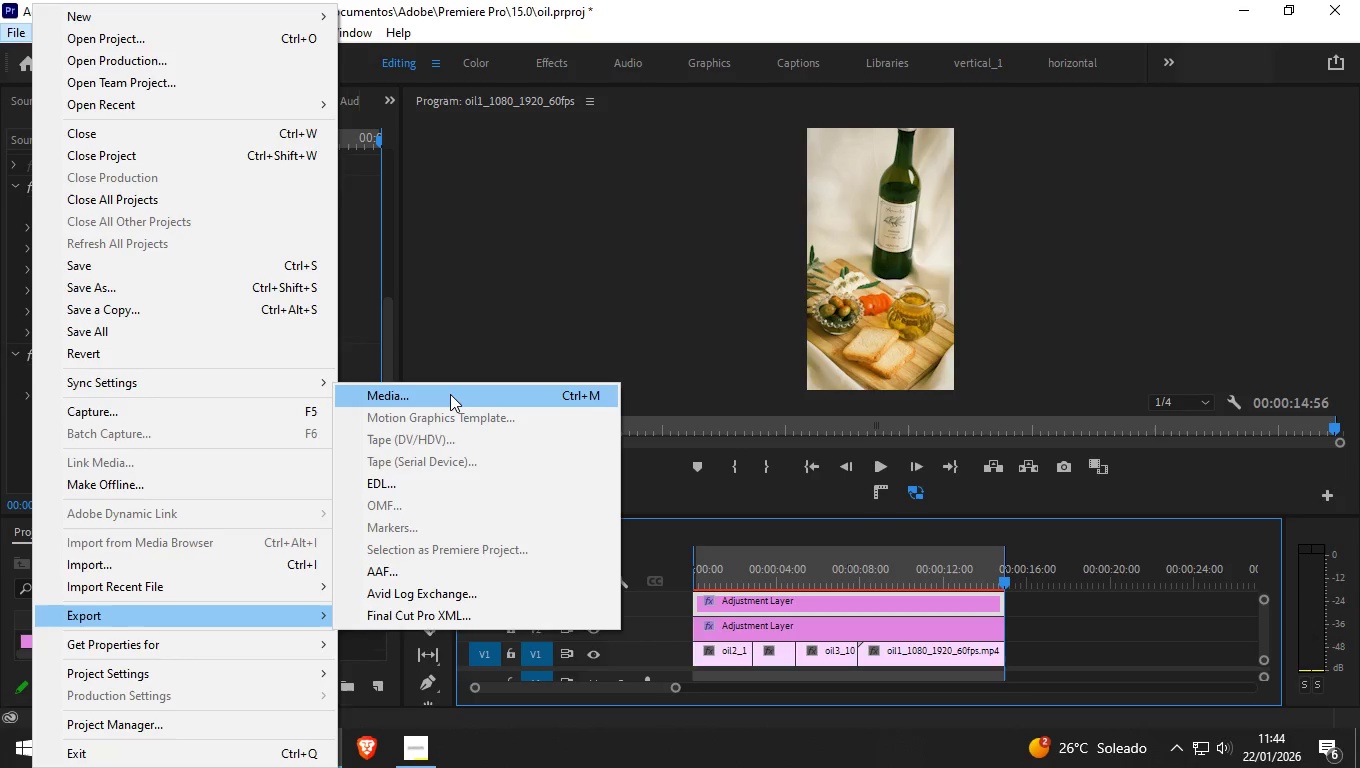 
left_click([450, 394])
 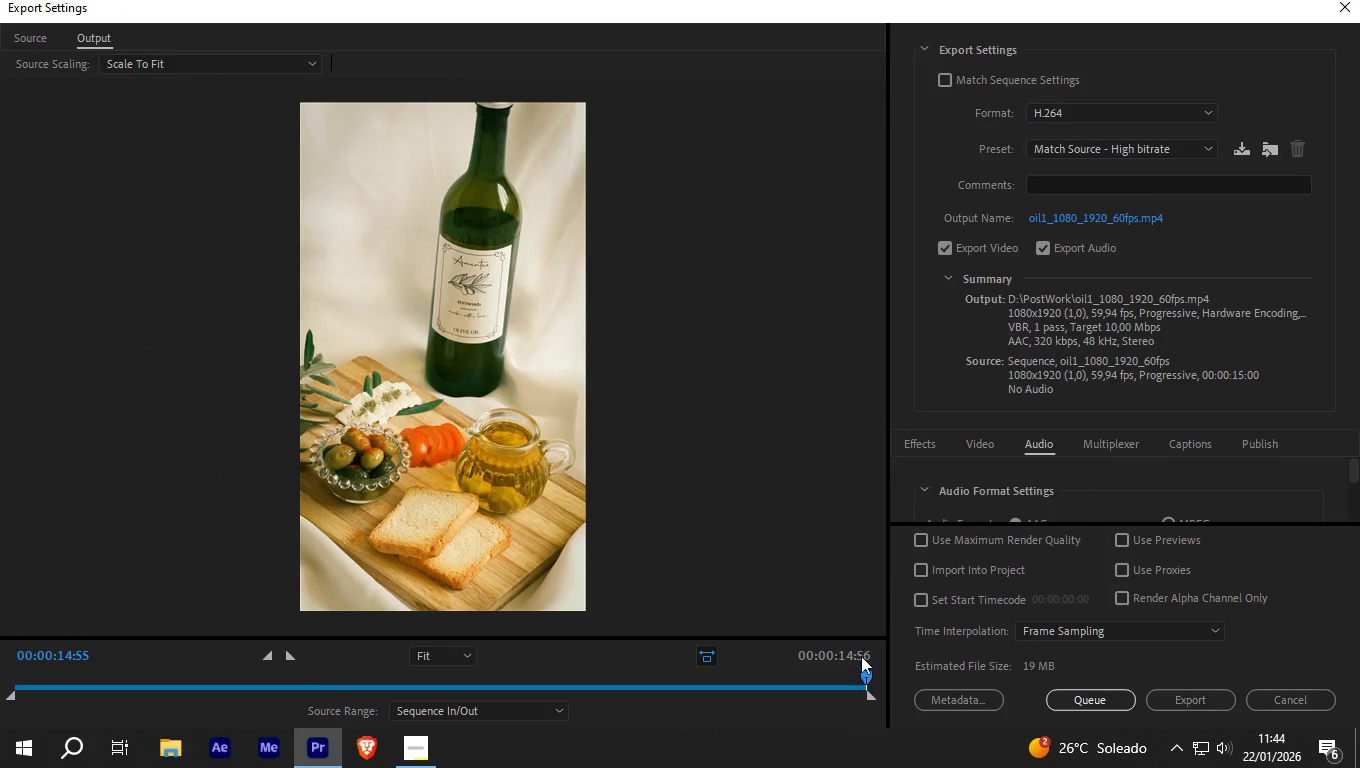 
wait(10.64)
 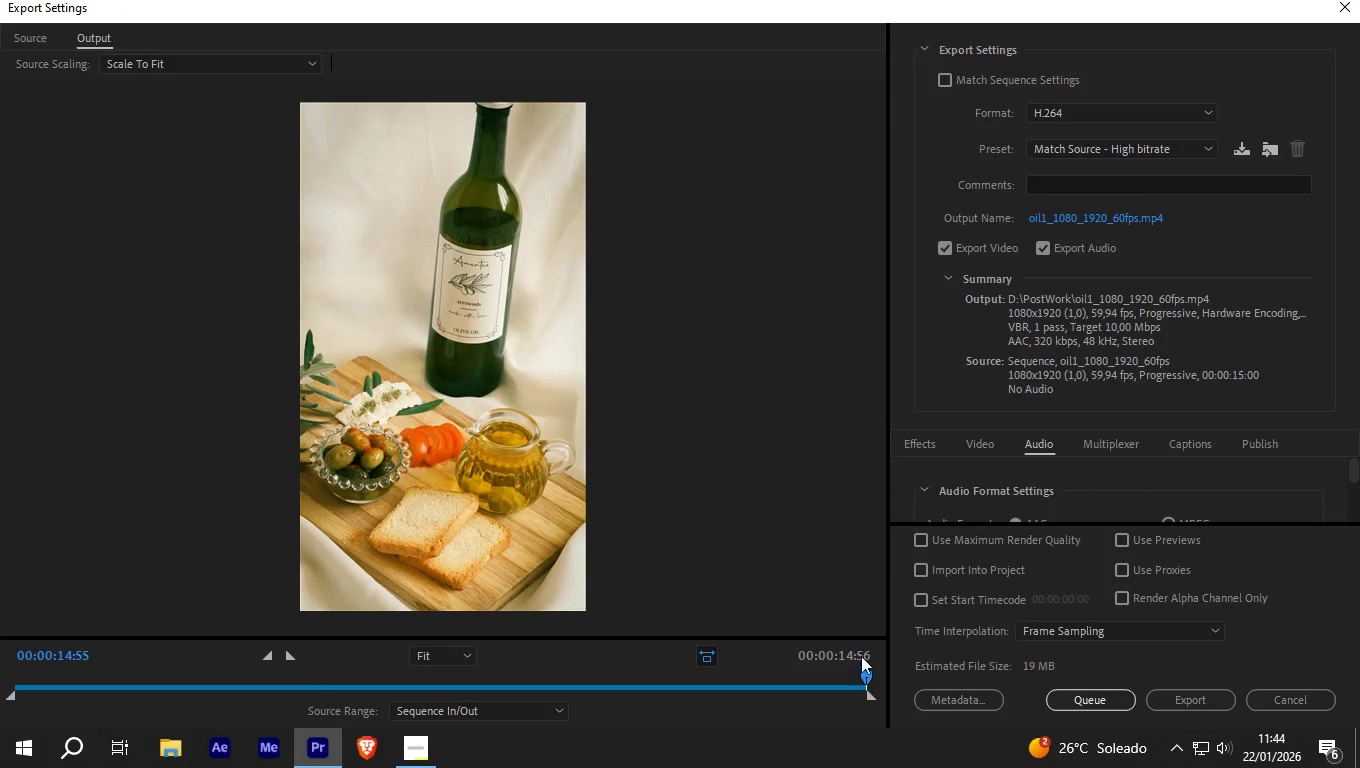 
scroll: coordinate [1145, 422], scroll_direction: down, amount: 3.0
 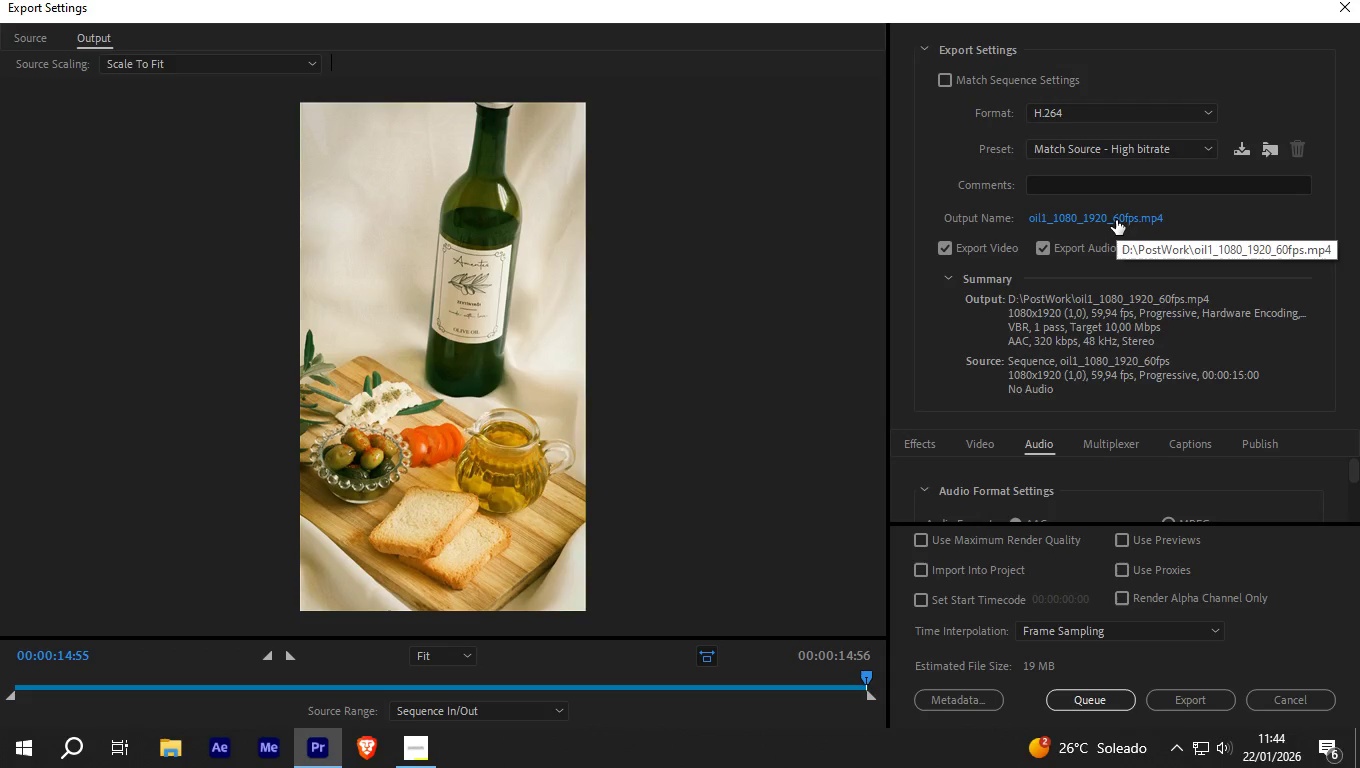 
left_click([1116, 220])
 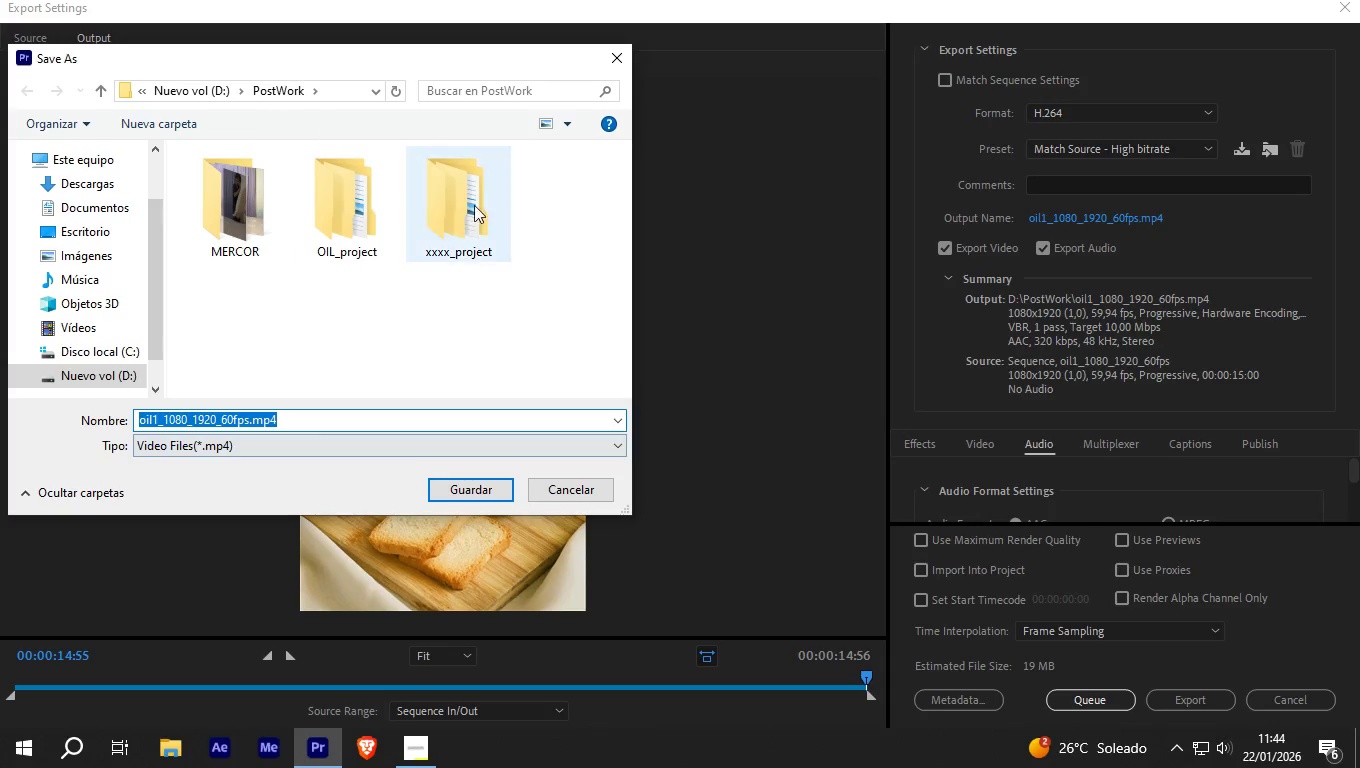 
double_click([377, 220])
 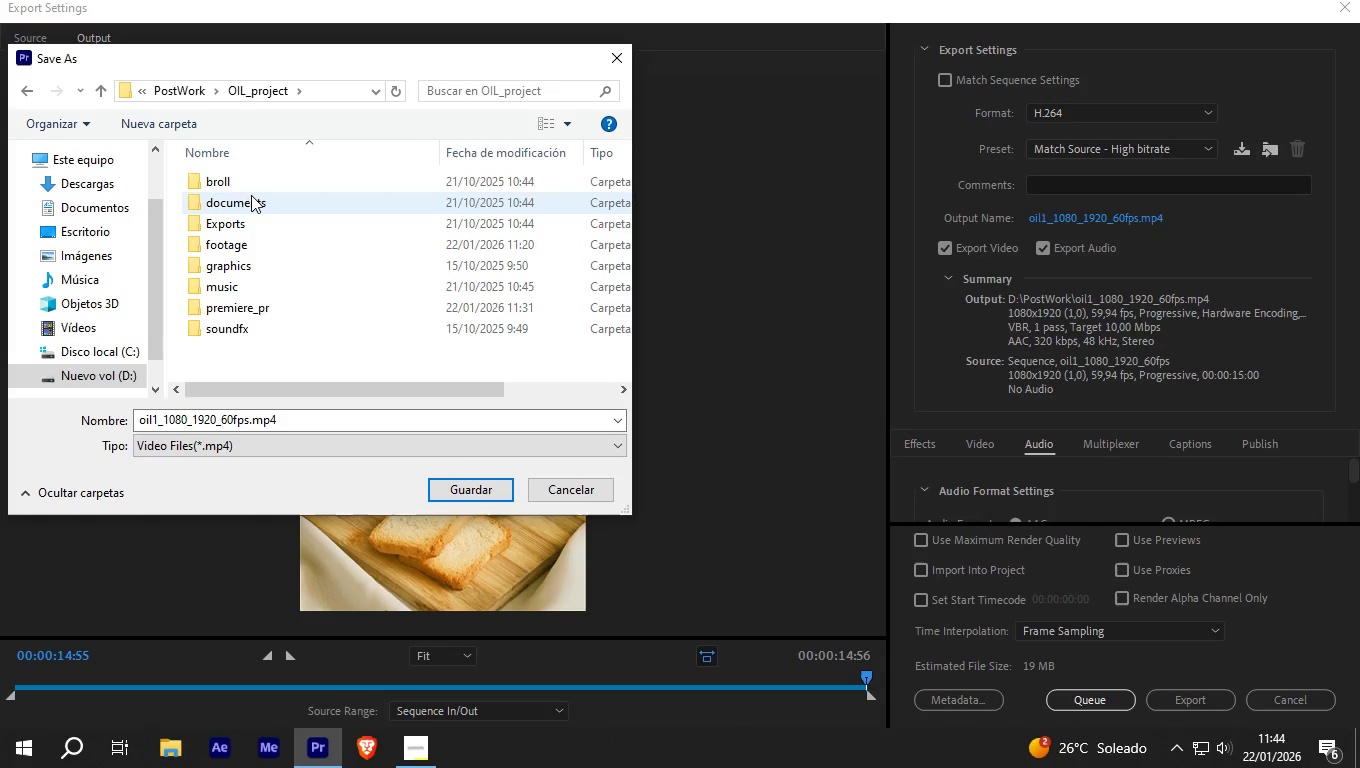 
double_click([245, 220])
 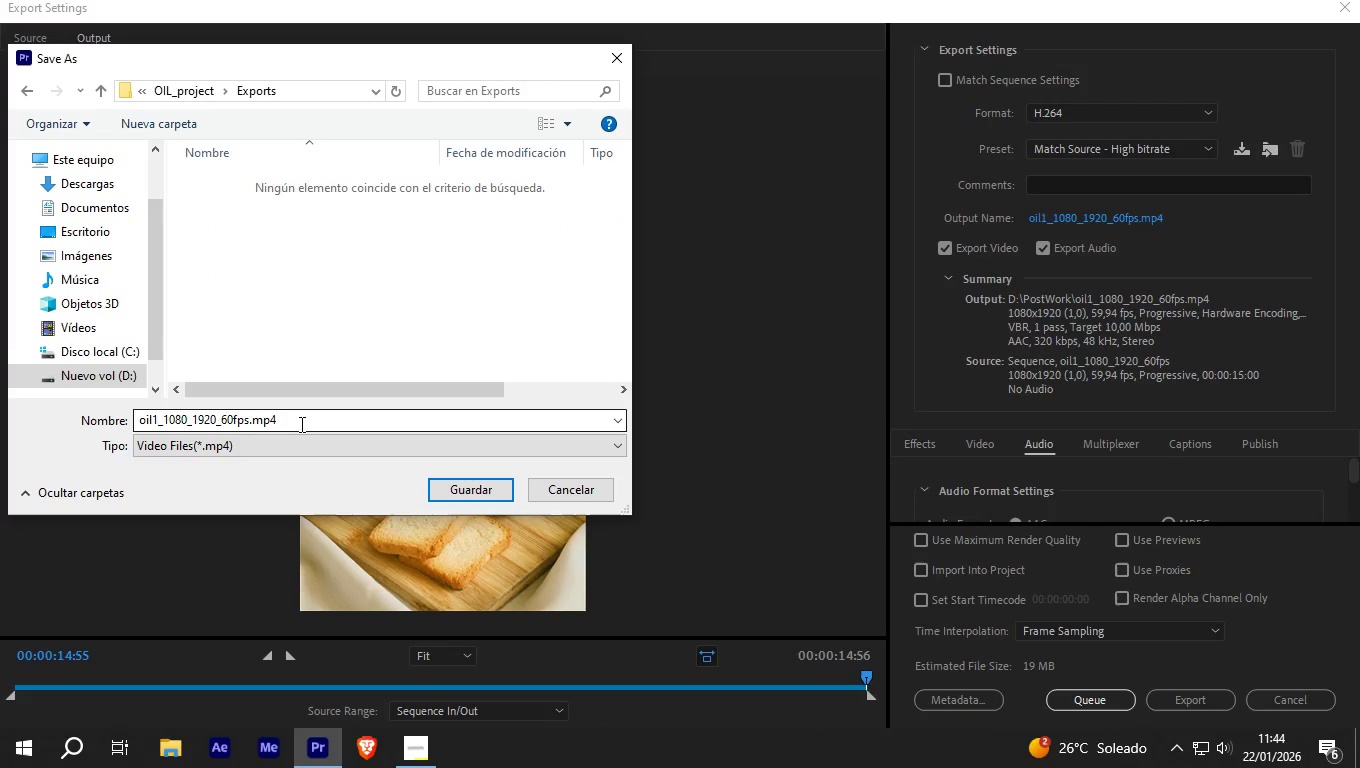 
left_click([300, 423])
 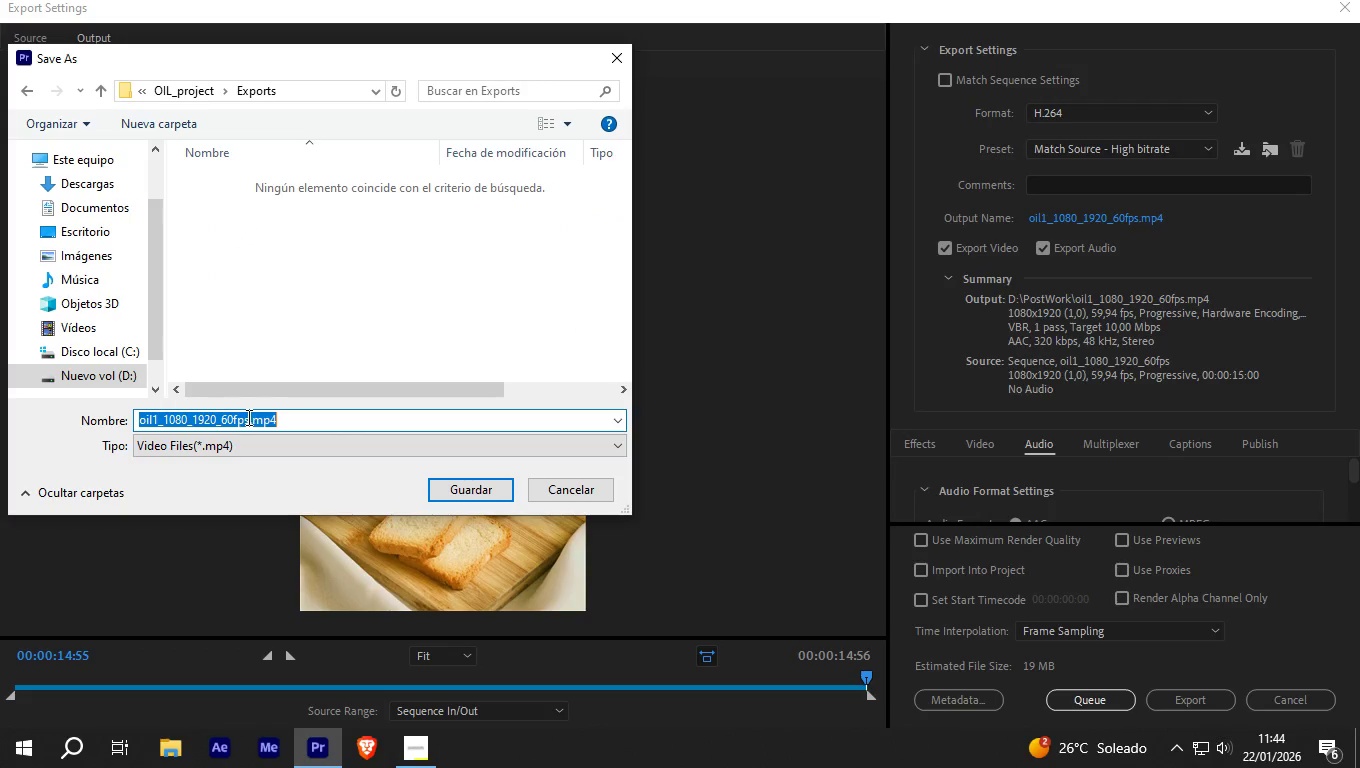 
left_click_drag(start_coordinate=[249, 416], to_coordinate=[115, 417])
 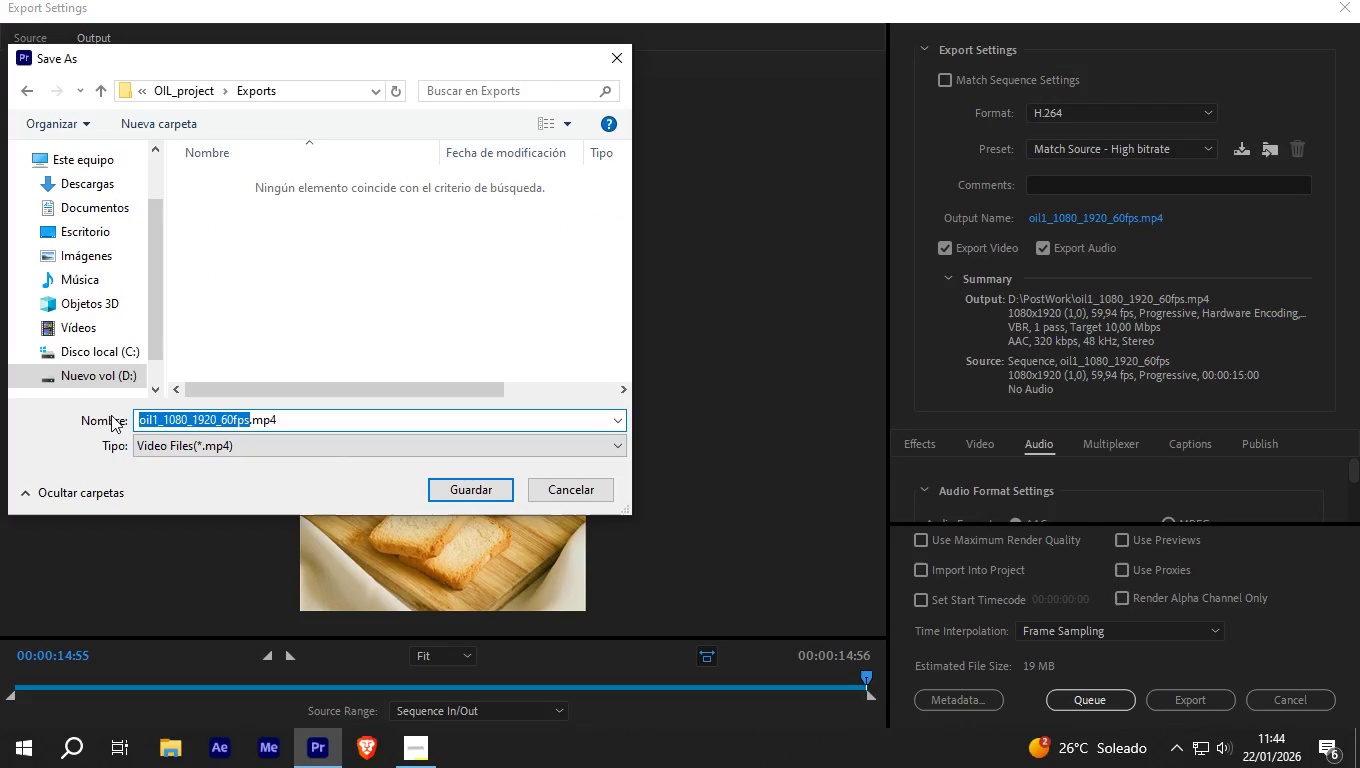 
type(oil)
 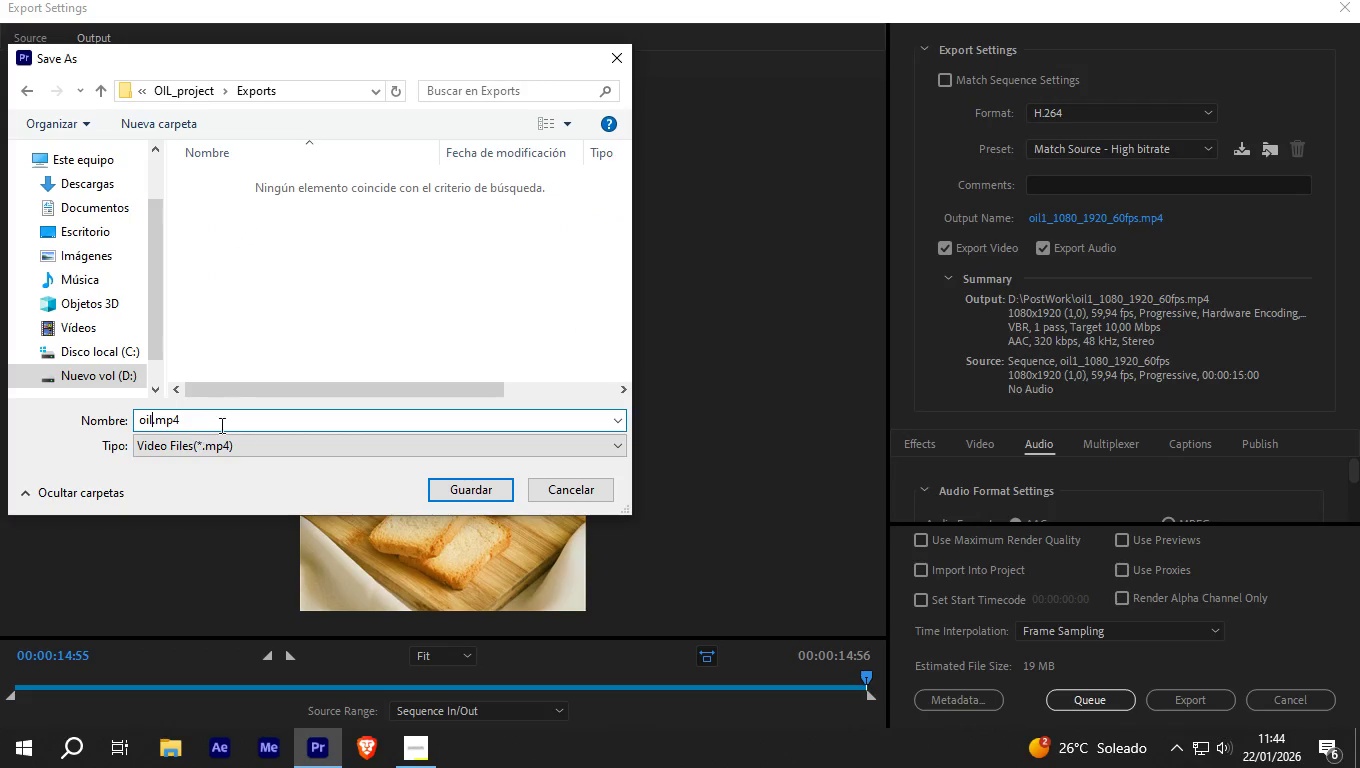 
left_click([470, 494])
 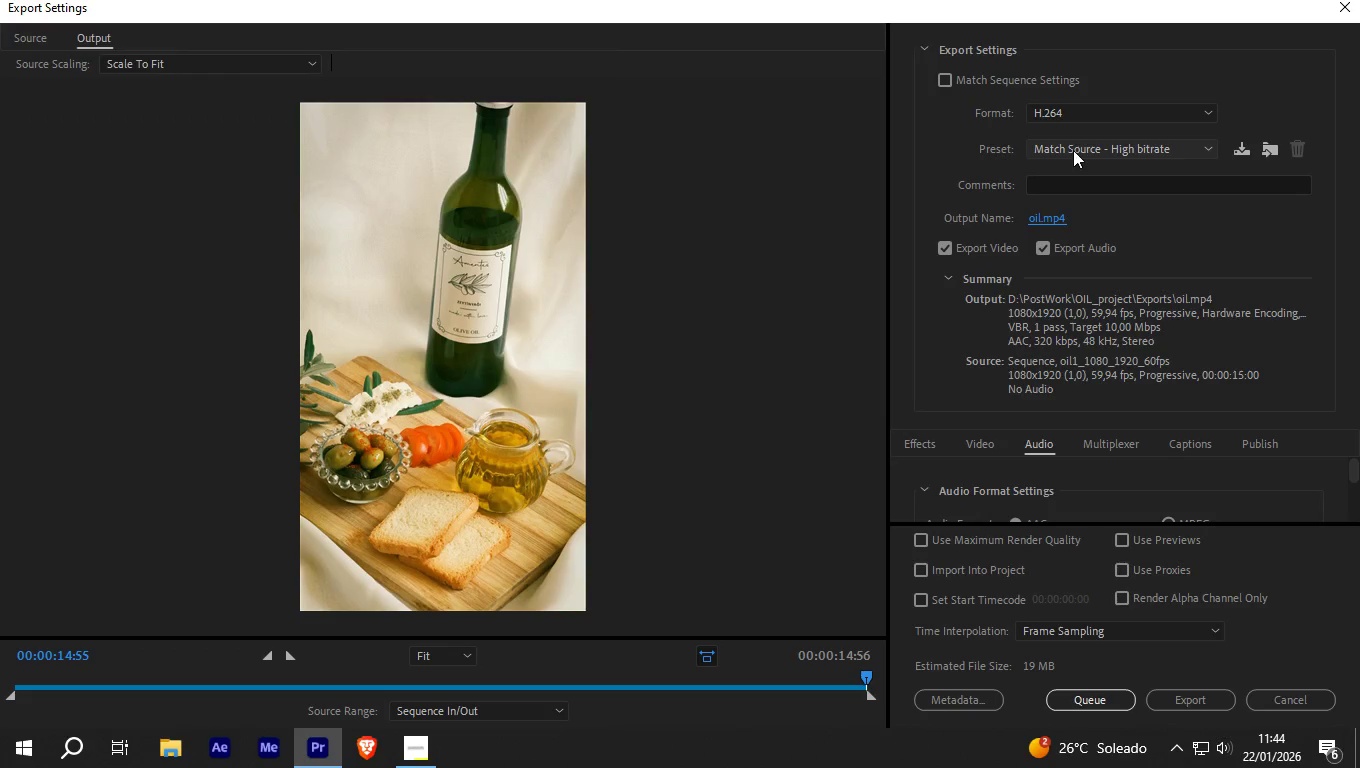 
left_click([1073, 150])
 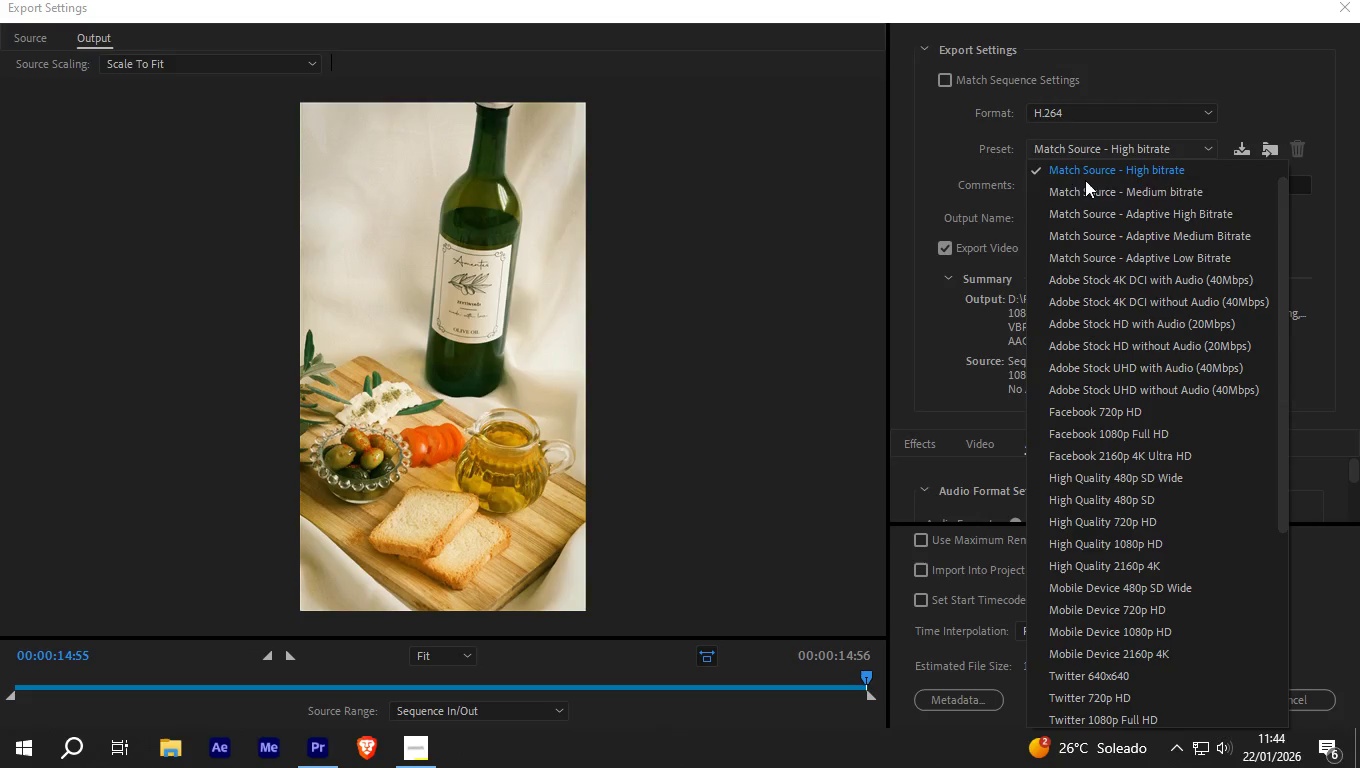 
wait(6.41)
 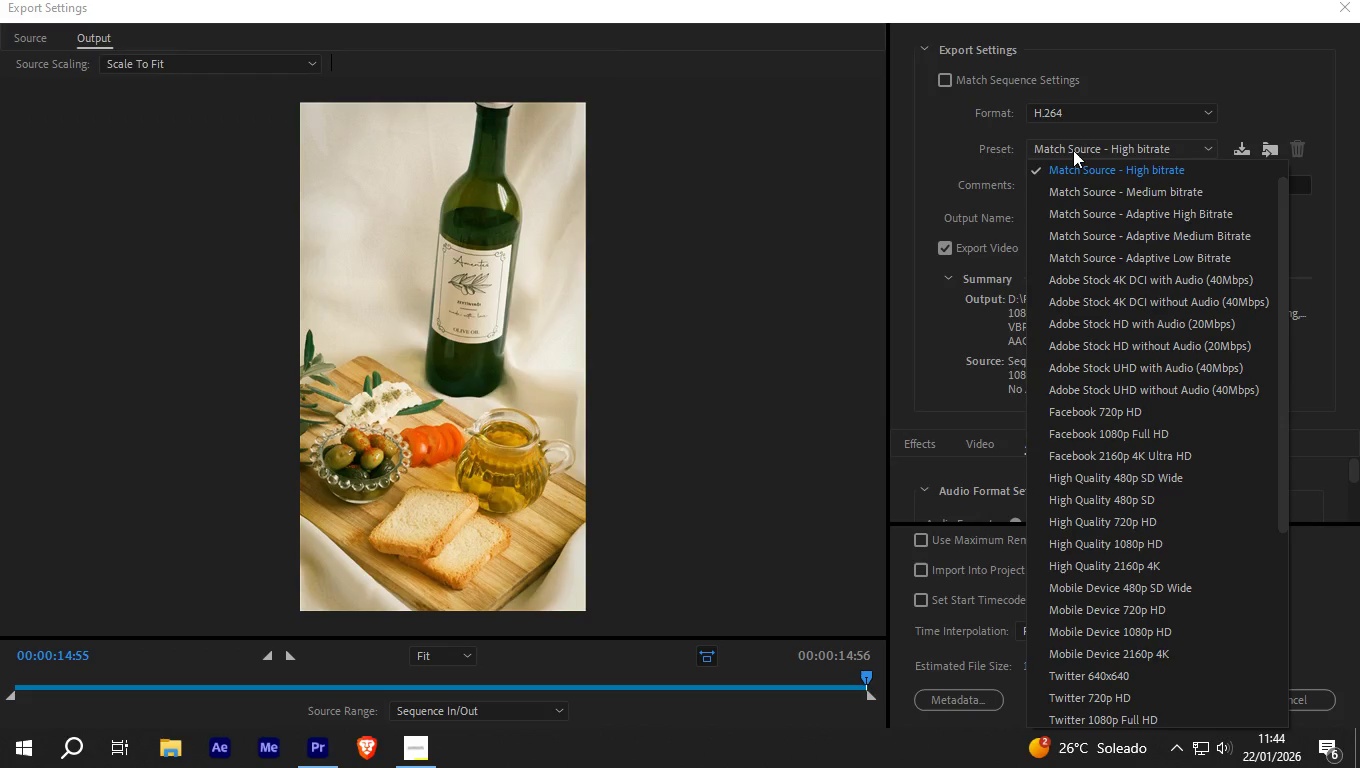 
scroll: coordinate [1194, 622], scroll_direction: down, amount: 6.0
 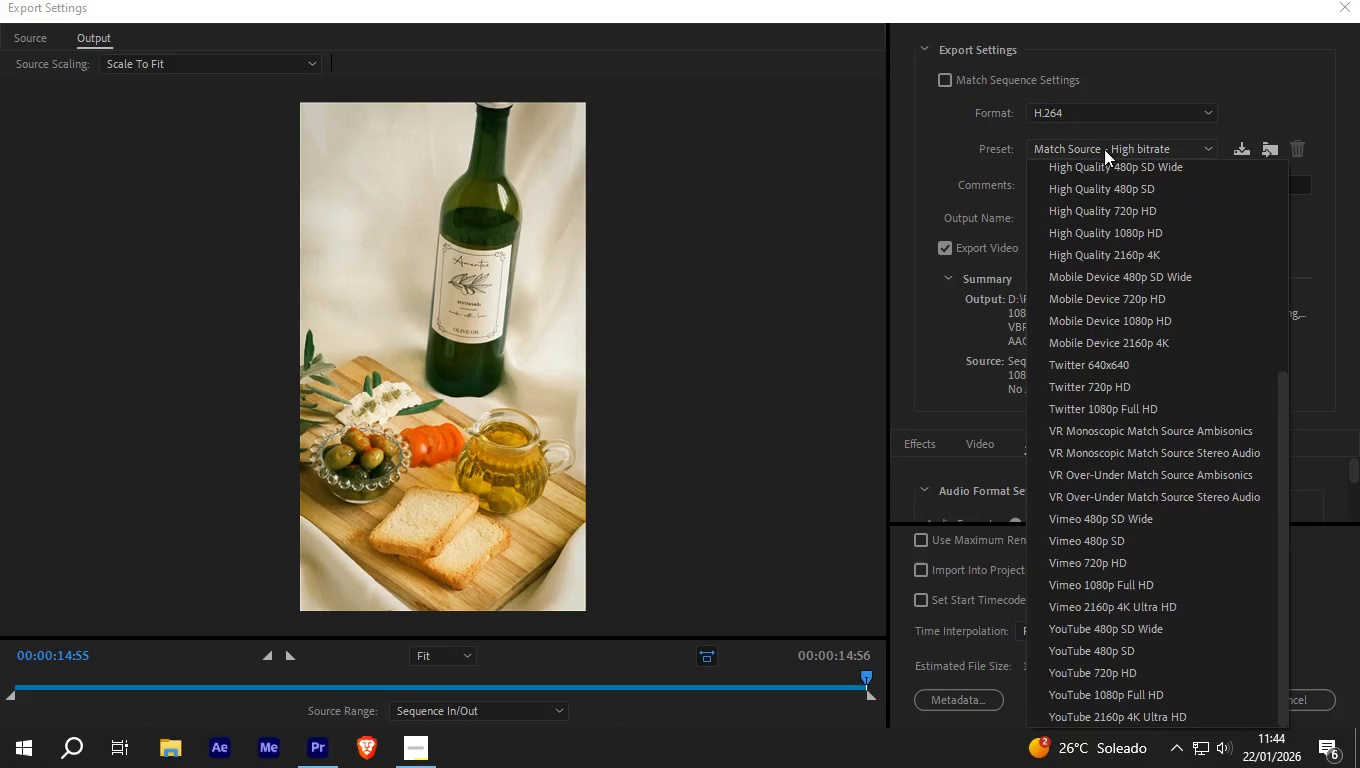 
left_click([1102, 152])
 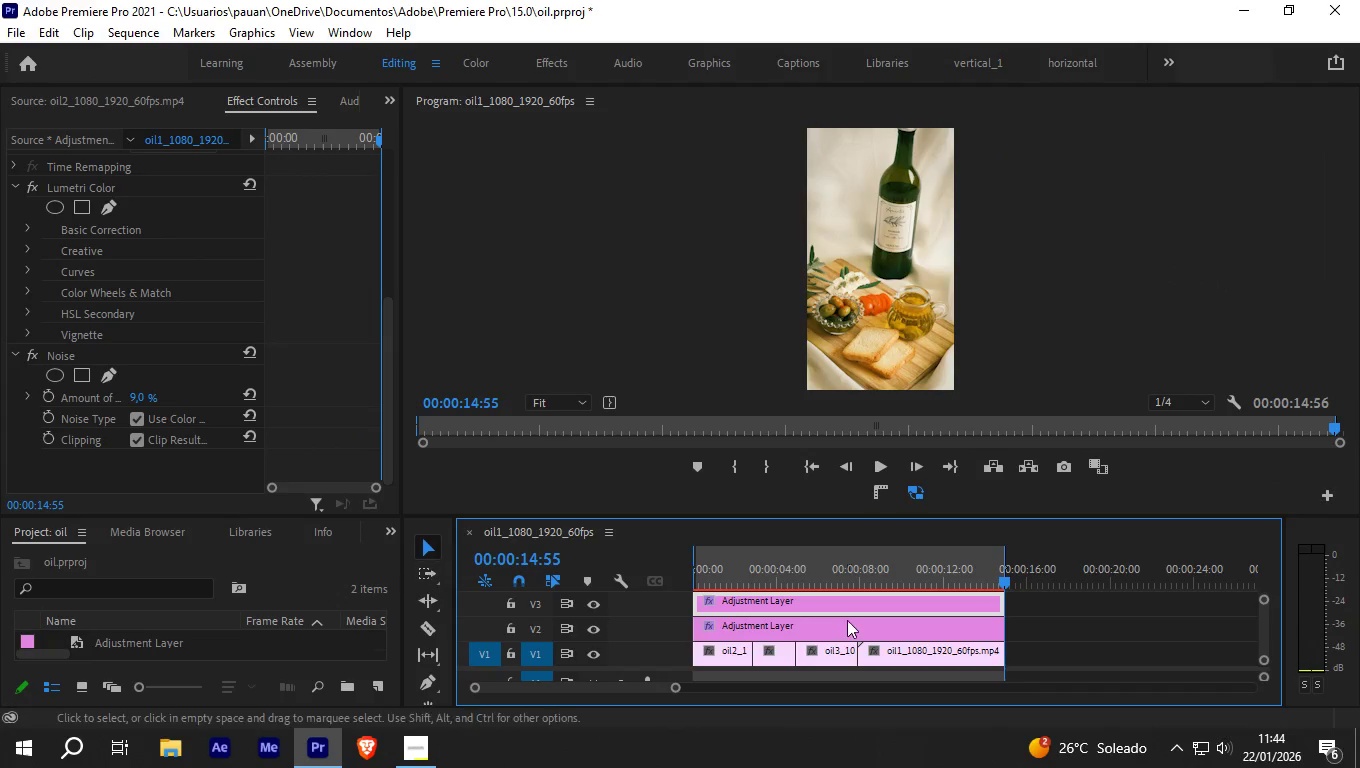 
wait(6.78)
 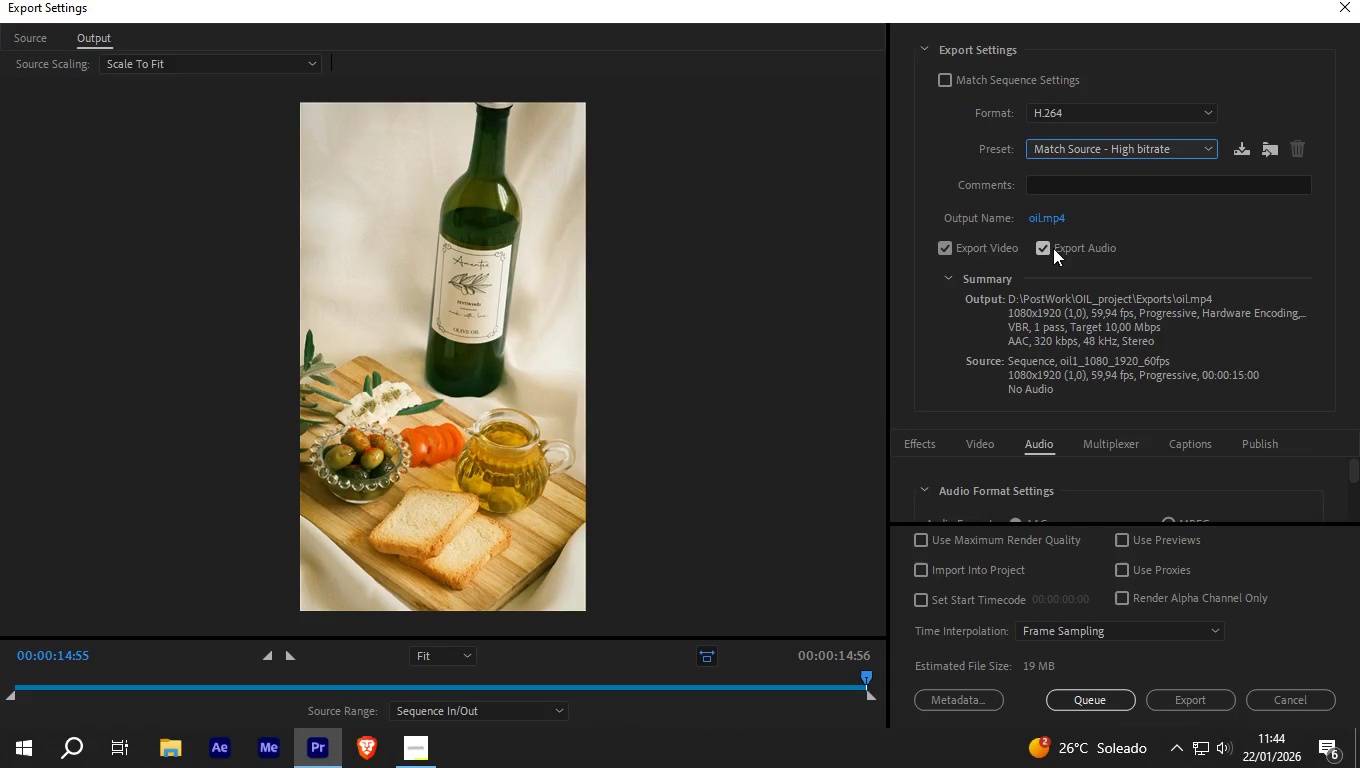 
left_click([142, 34])
 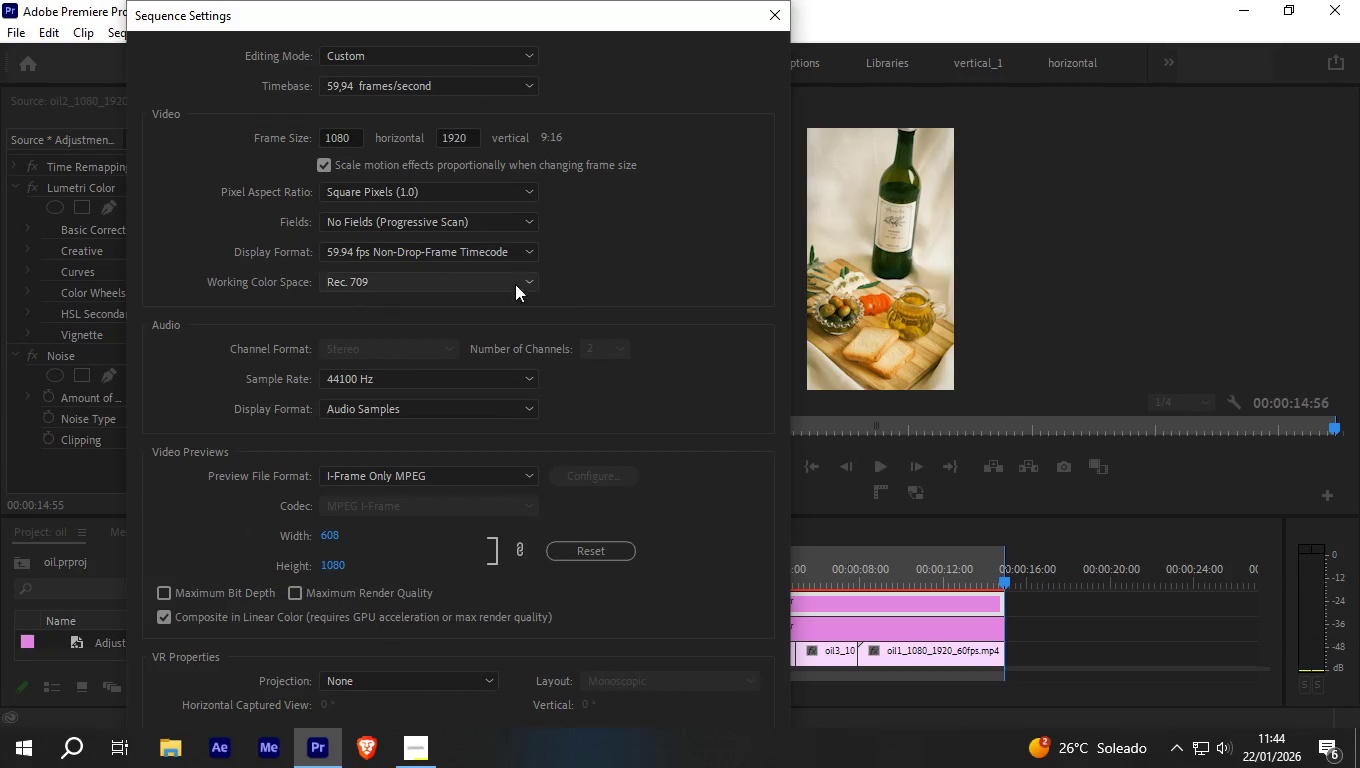 
left_click([406, 249])
 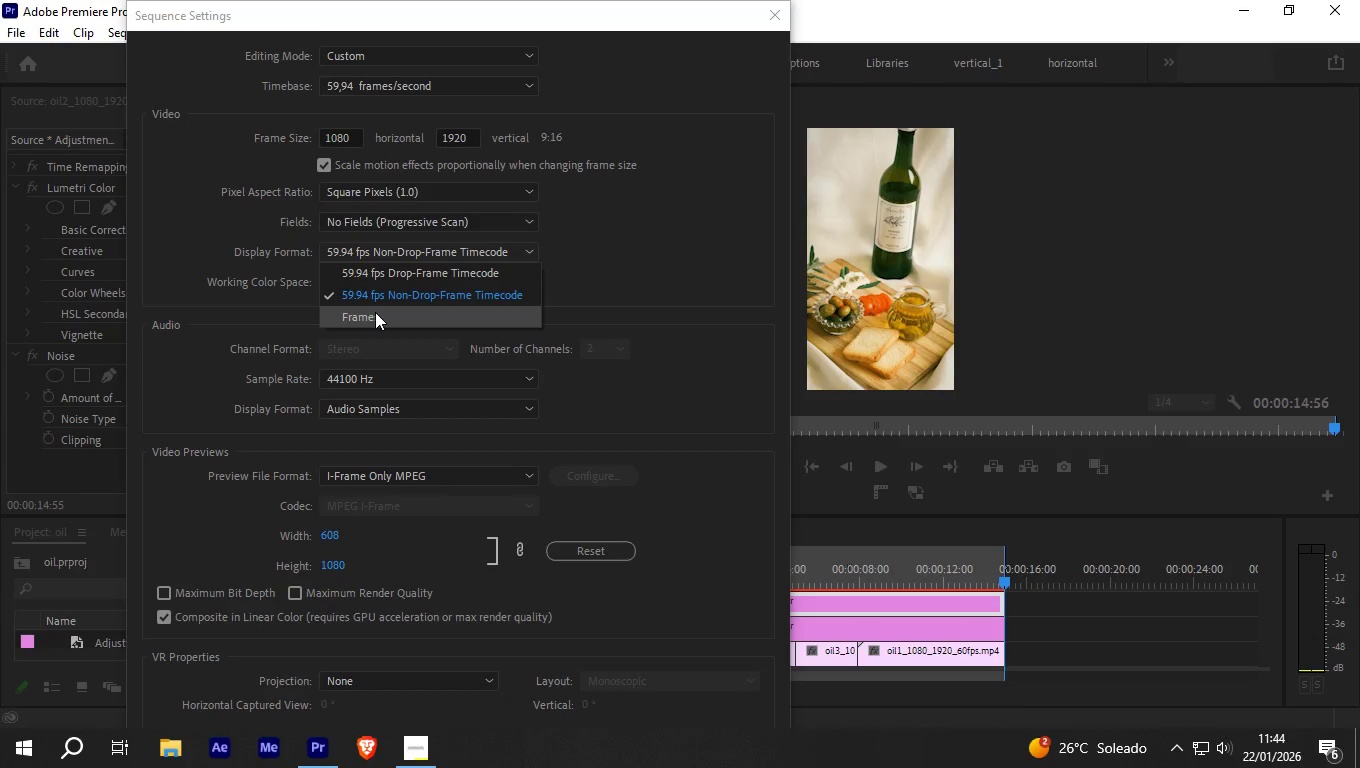 
wait(6.58)
 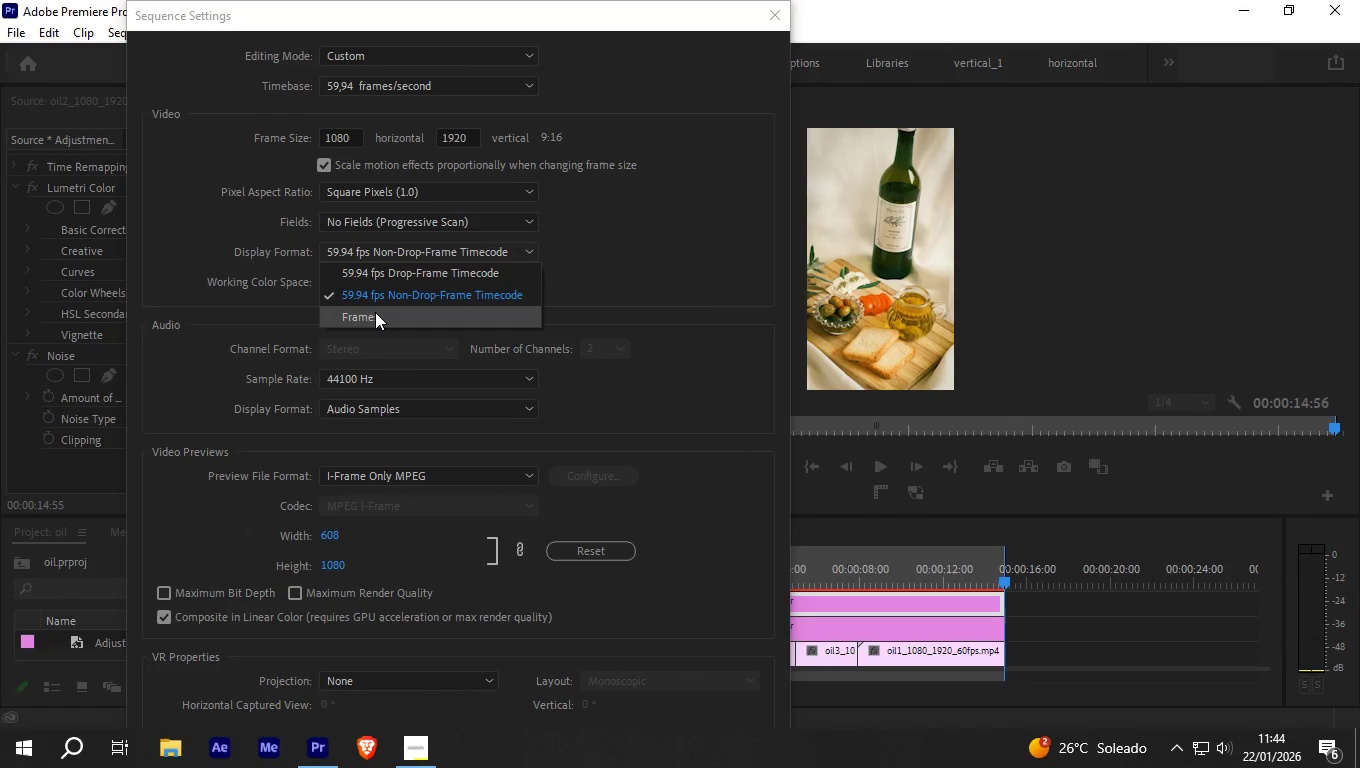 
left_click([375, 312])
 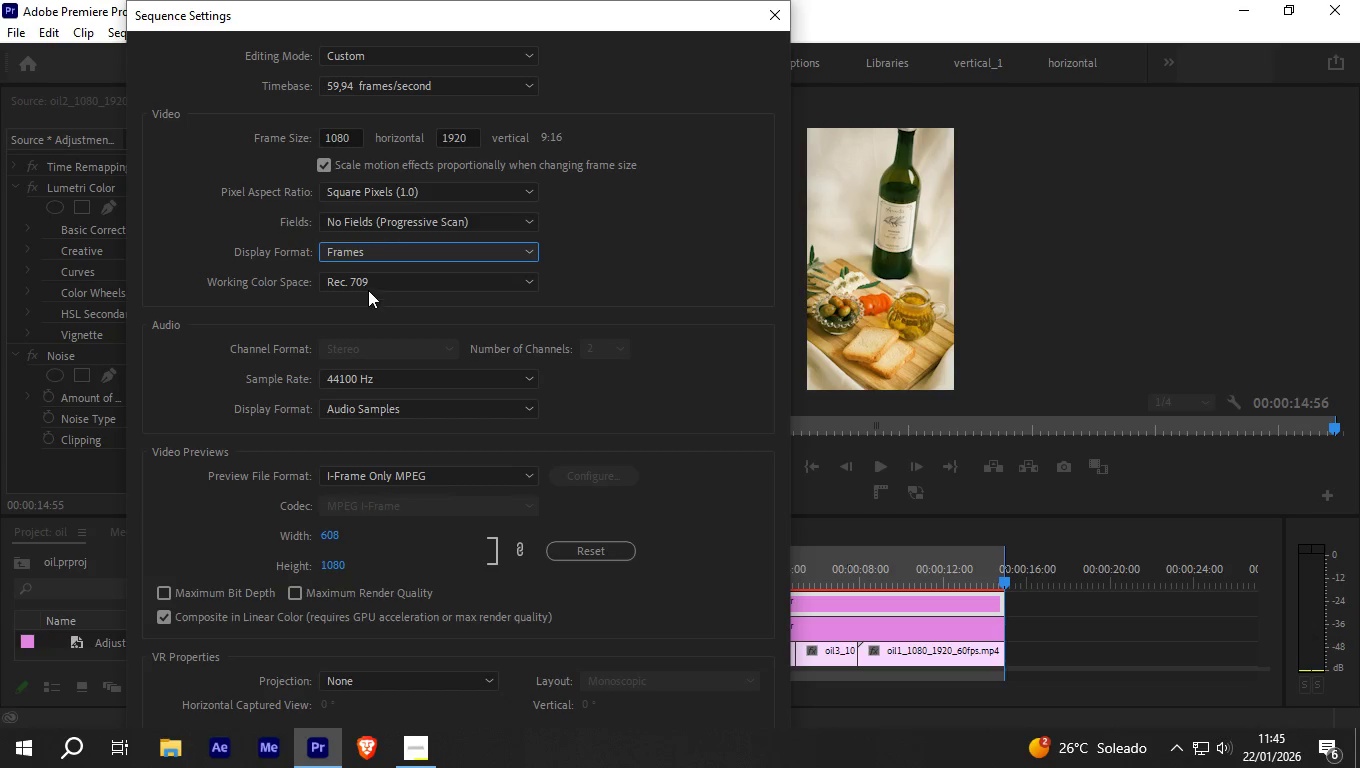 
left_click([367, 284])
 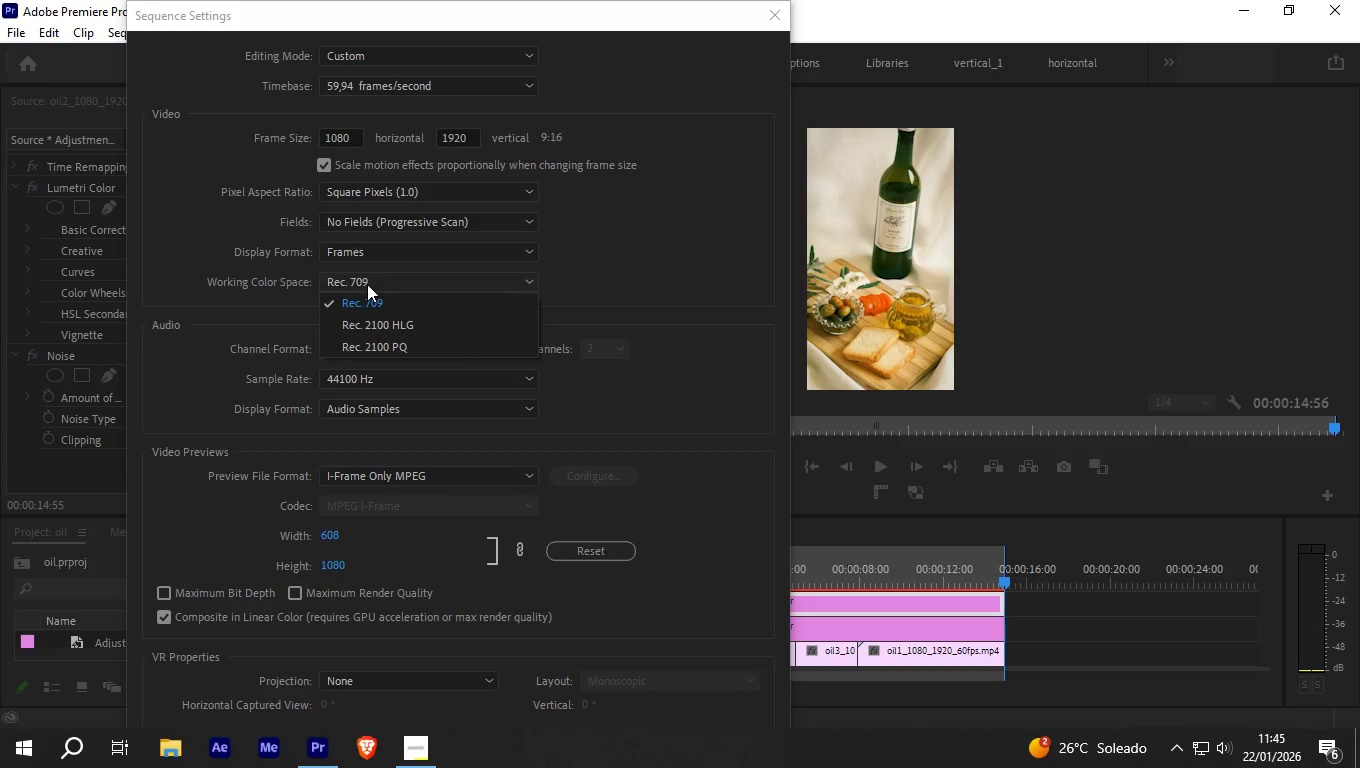 
left_click([367, 284])
 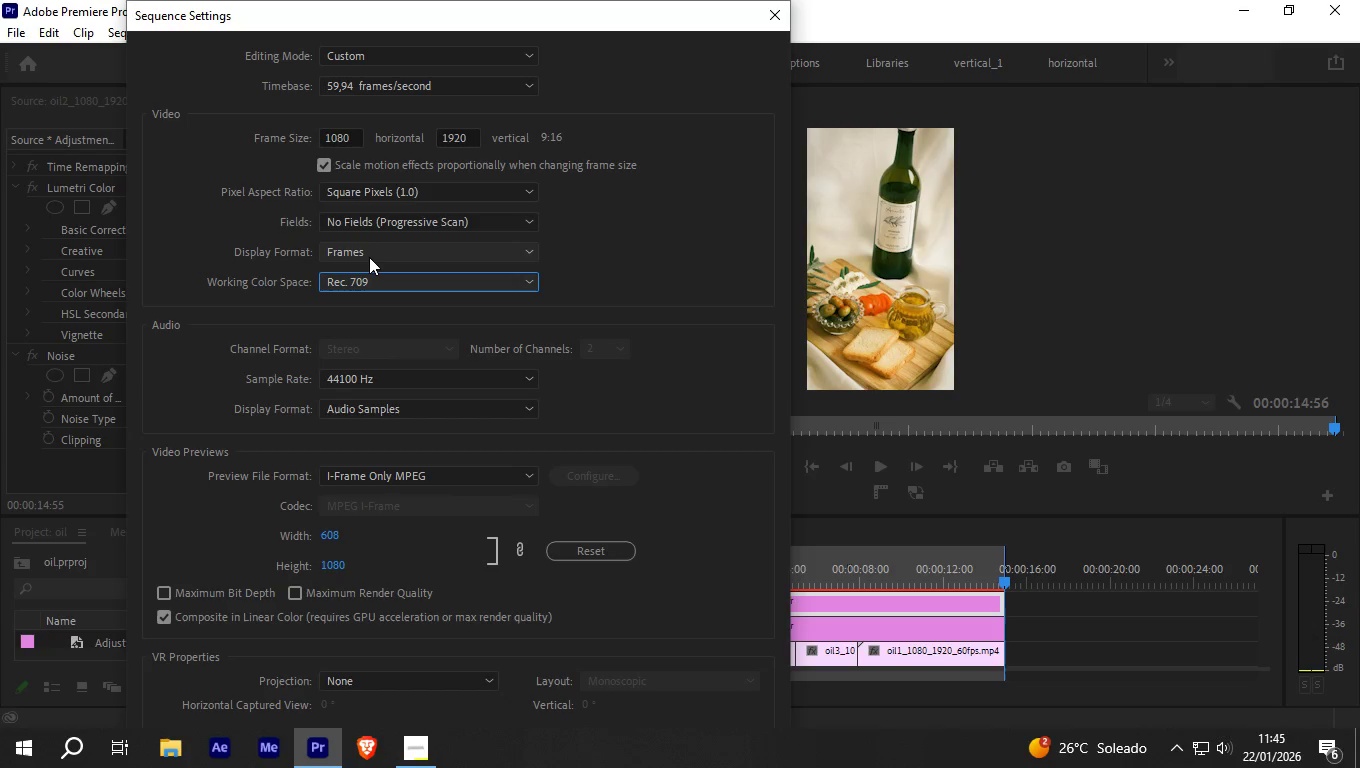 
left_click([369, 257])
 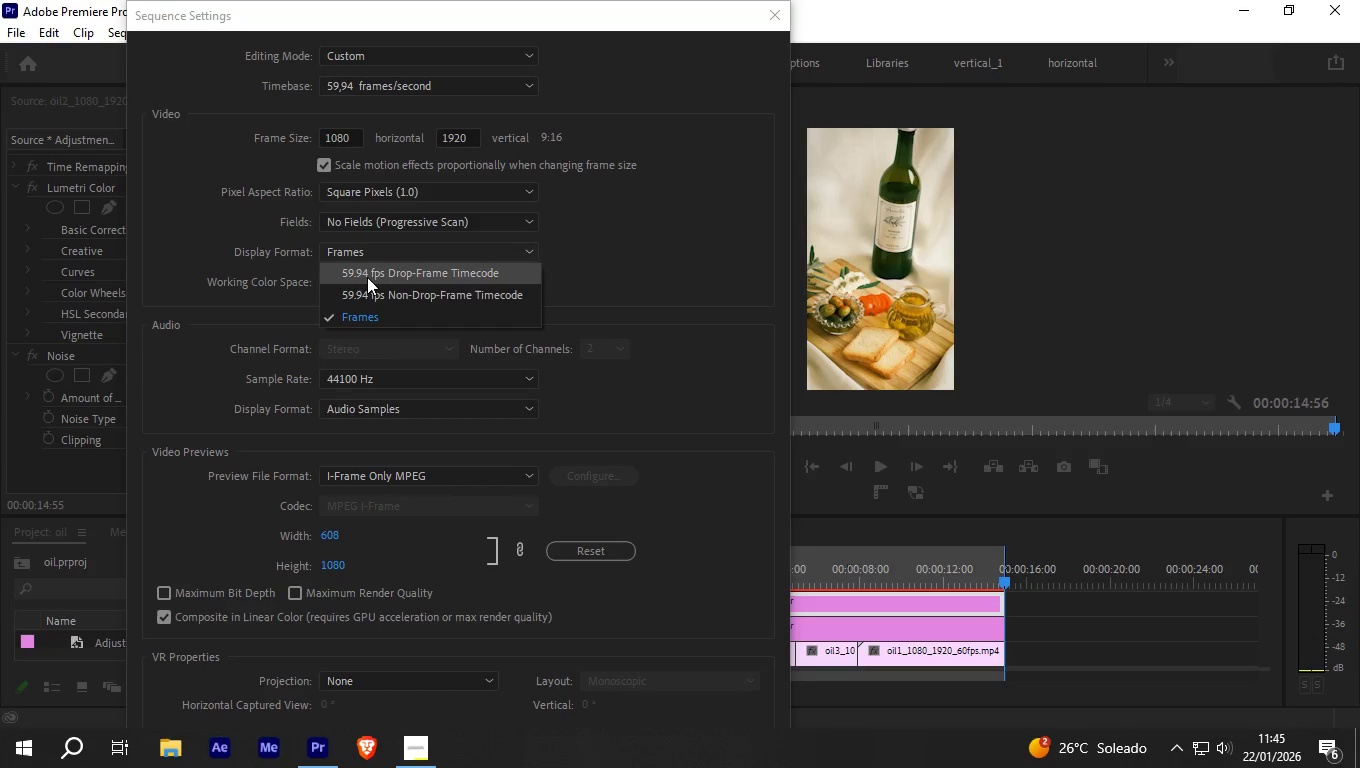 
left_click([367, 277])
 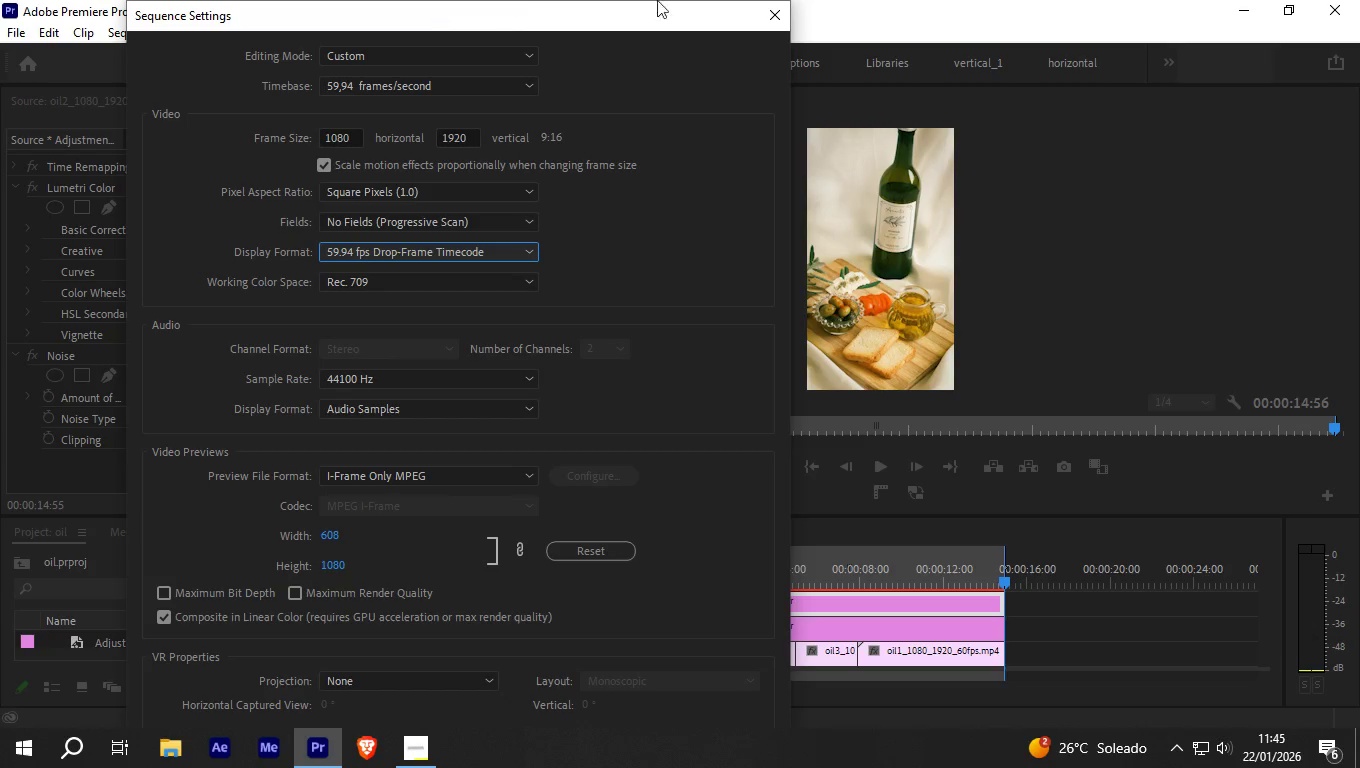 
left_click([774, 12])
 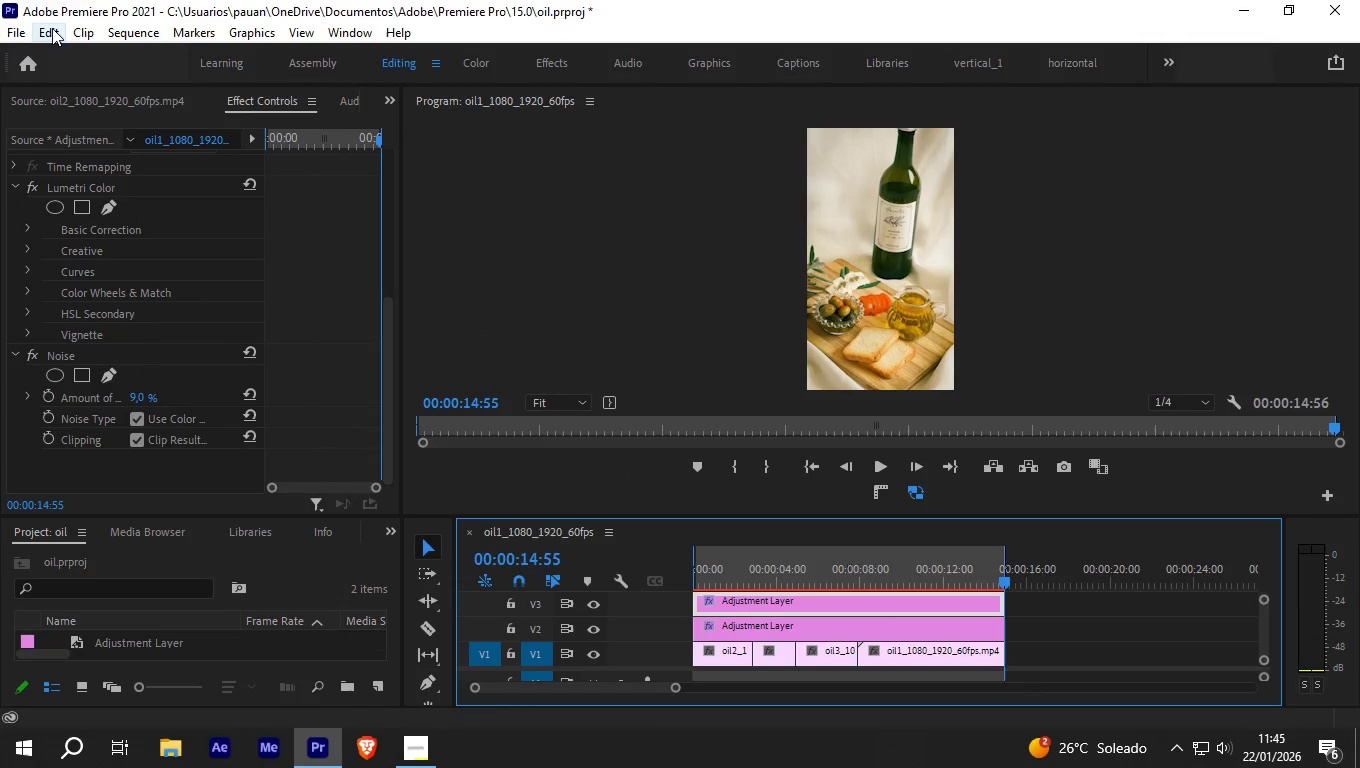 
left_click([47, 29])
 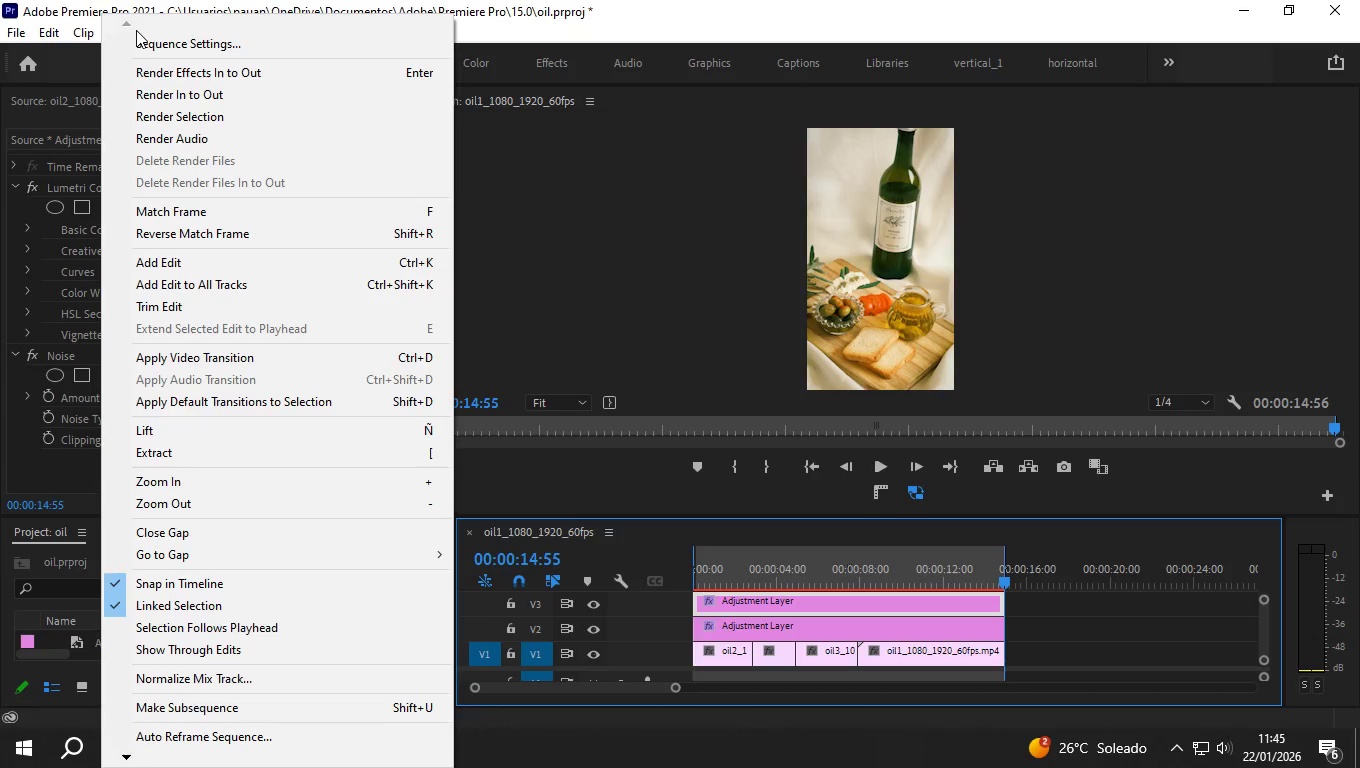 
wait(16.78)
 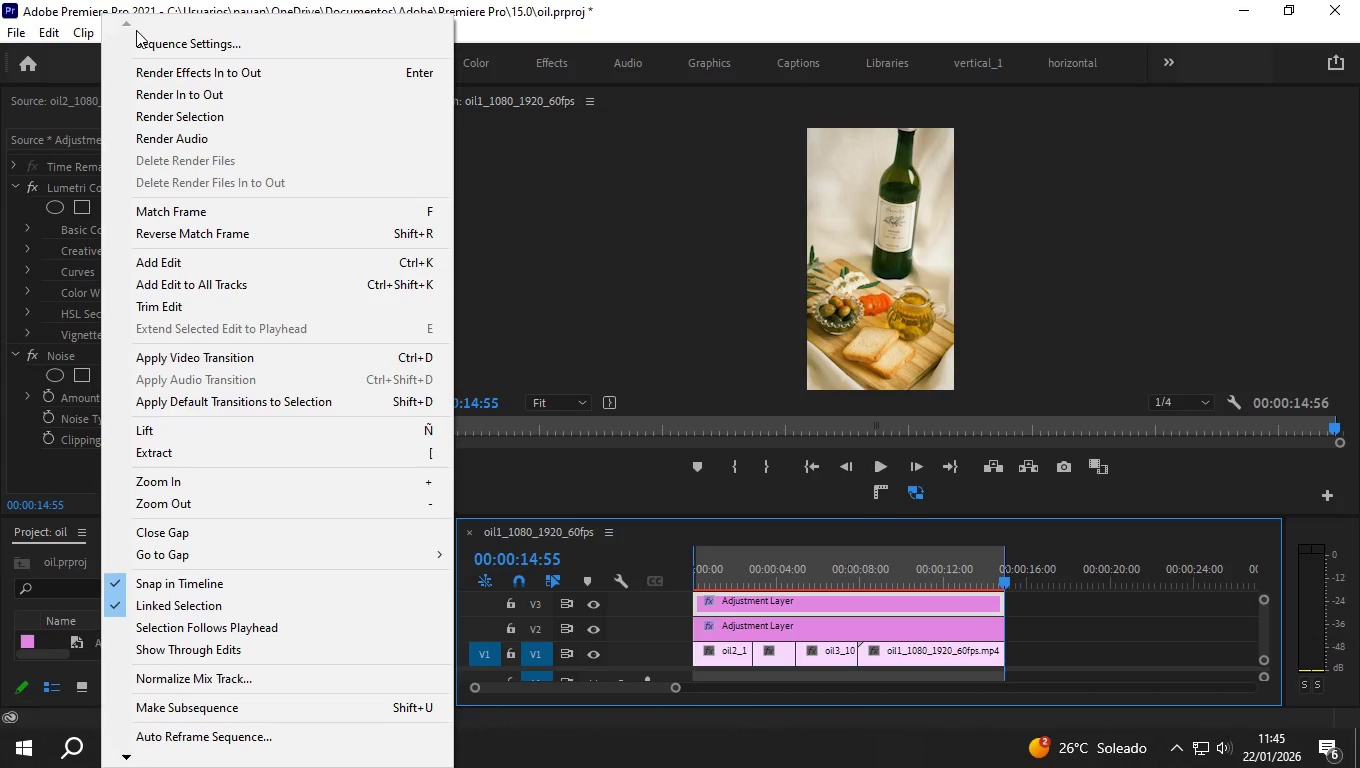 
left_click([127, 754])
 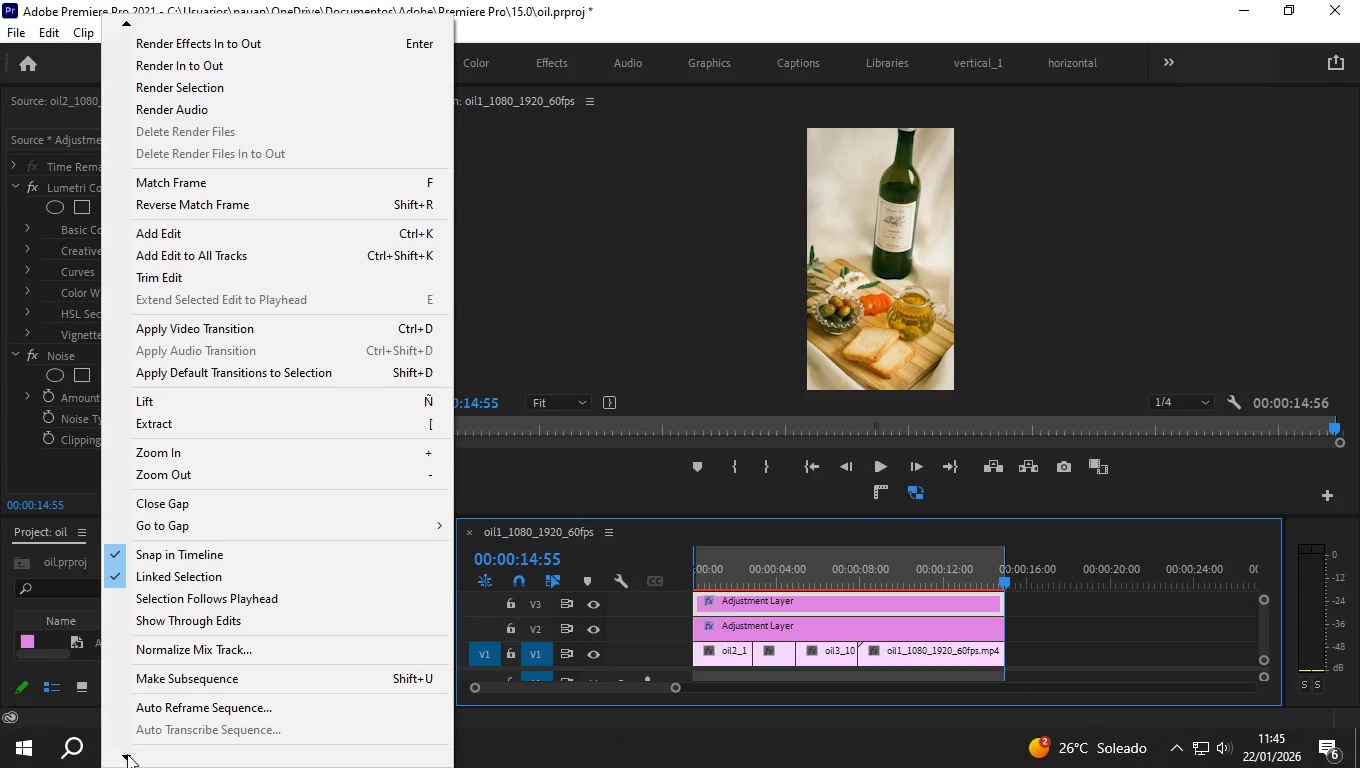 
double_click([127, 754])
 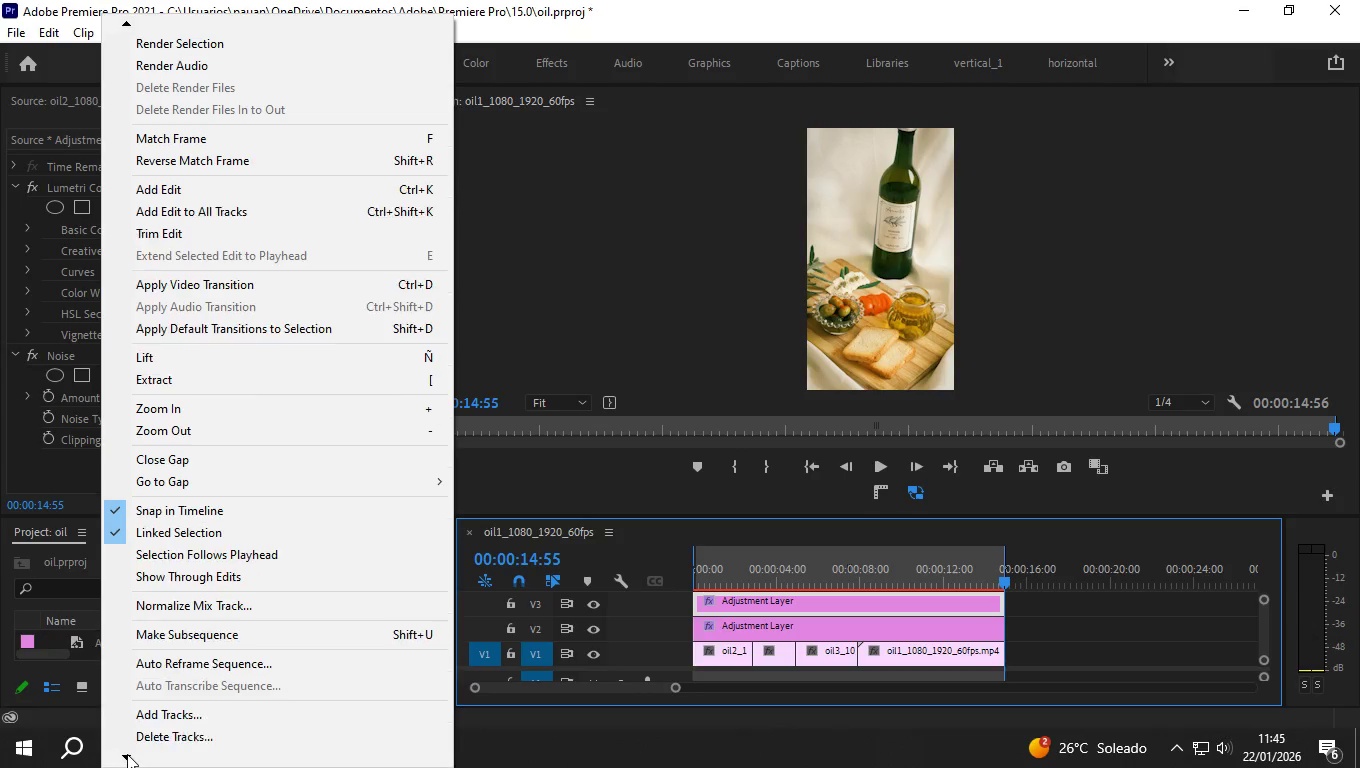 
triple_click([127, 754])
 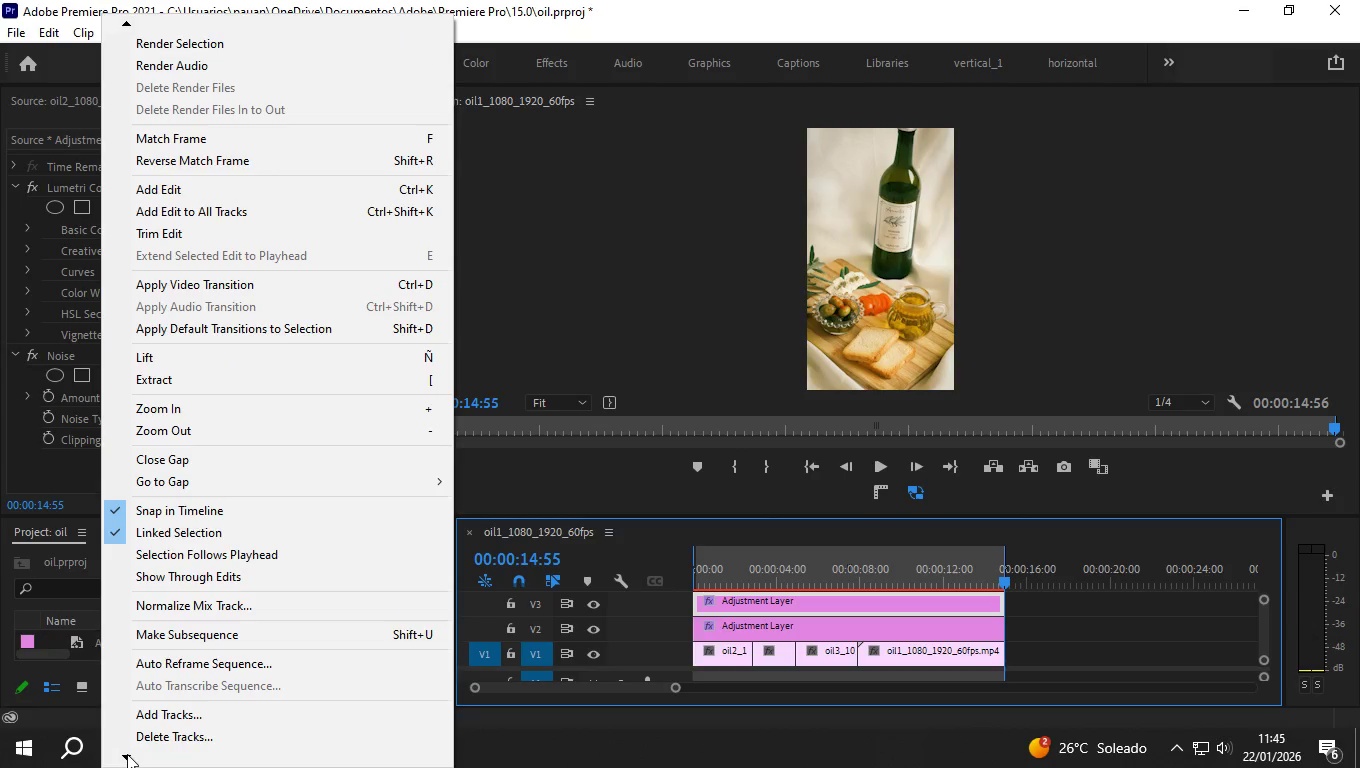 
triple_click([127, 754])
 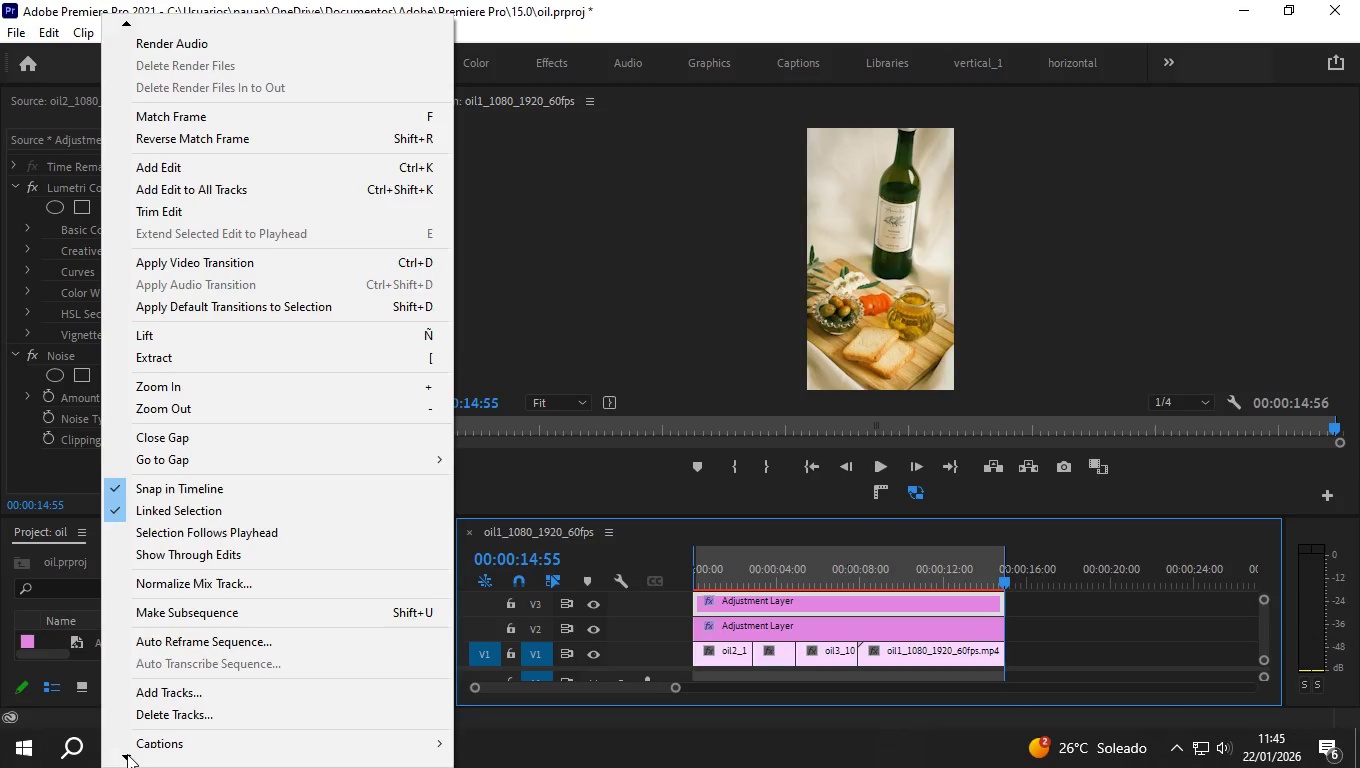 
triple_click([127, 754])
 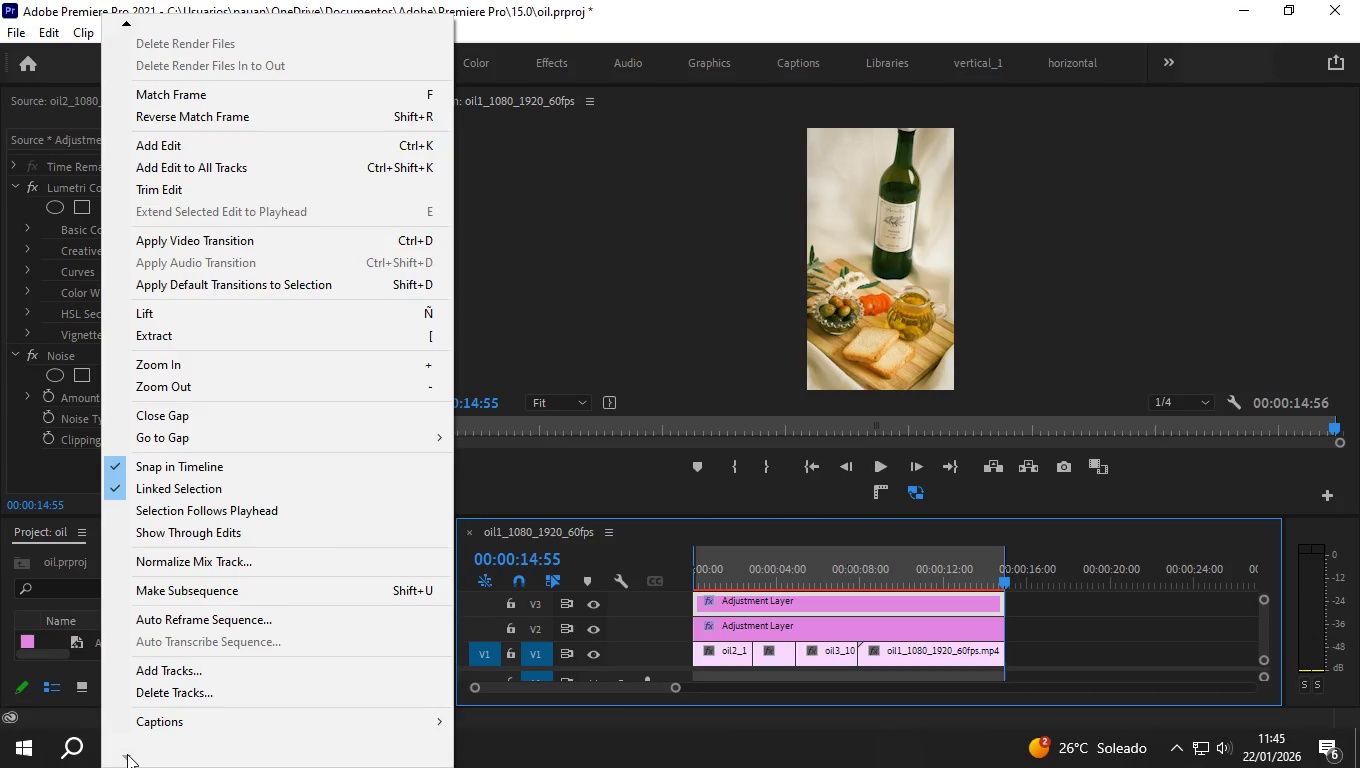 
triple_click([127, 754])
 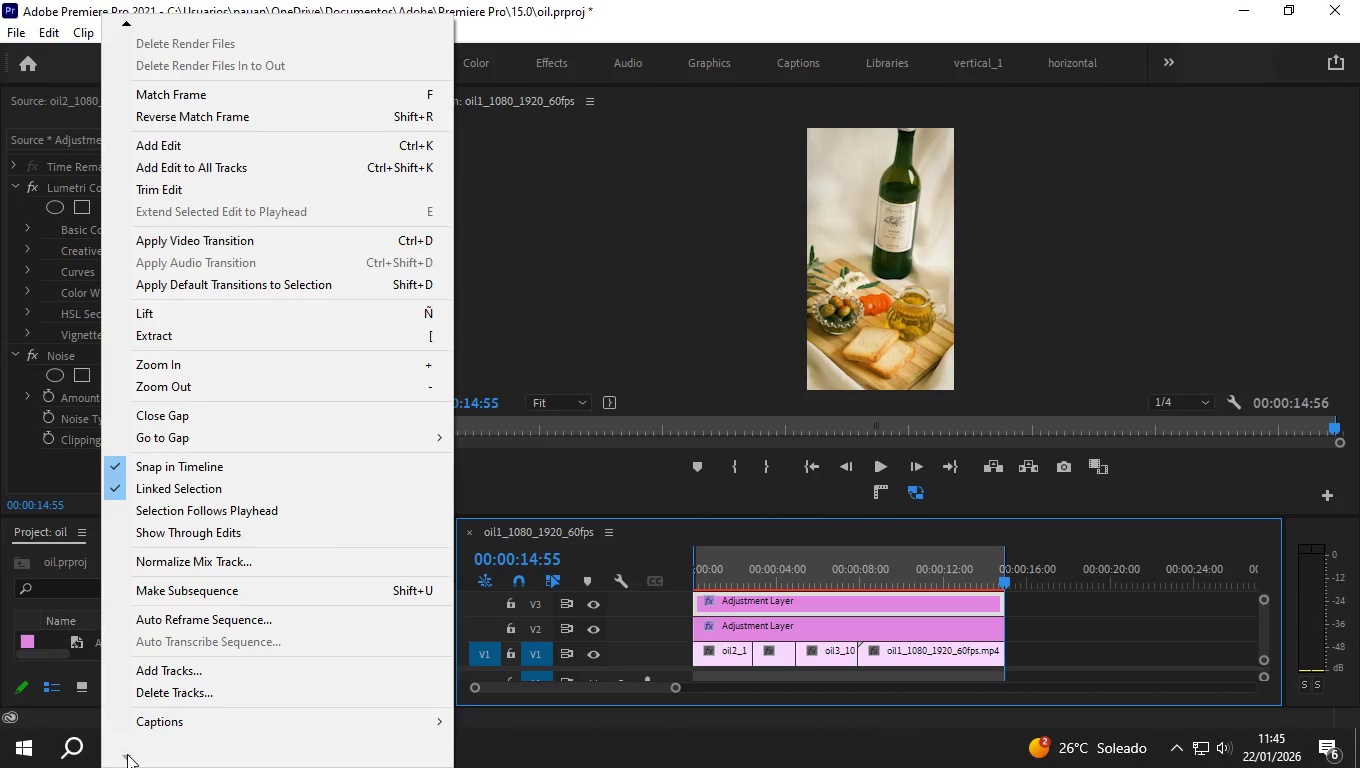 
triple_click([127, 754])
 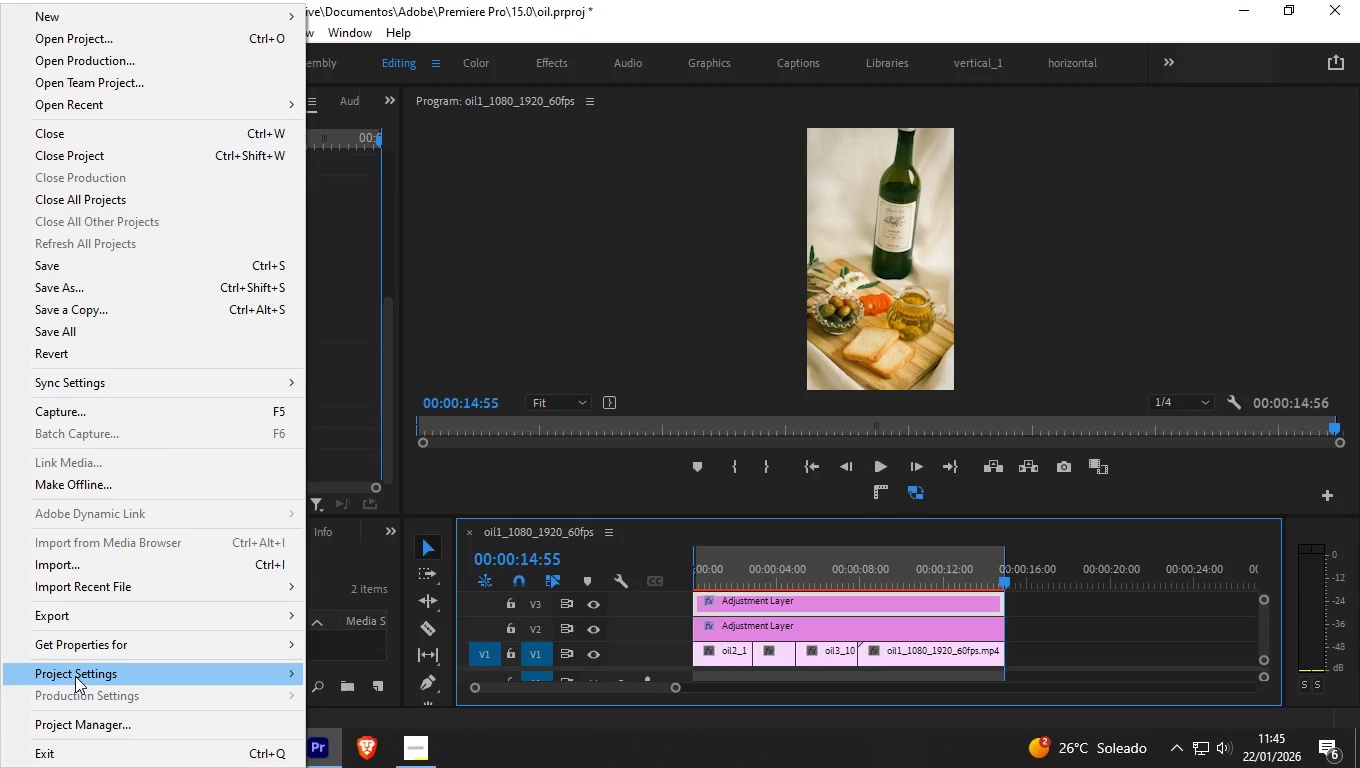 
wait(7.8)
 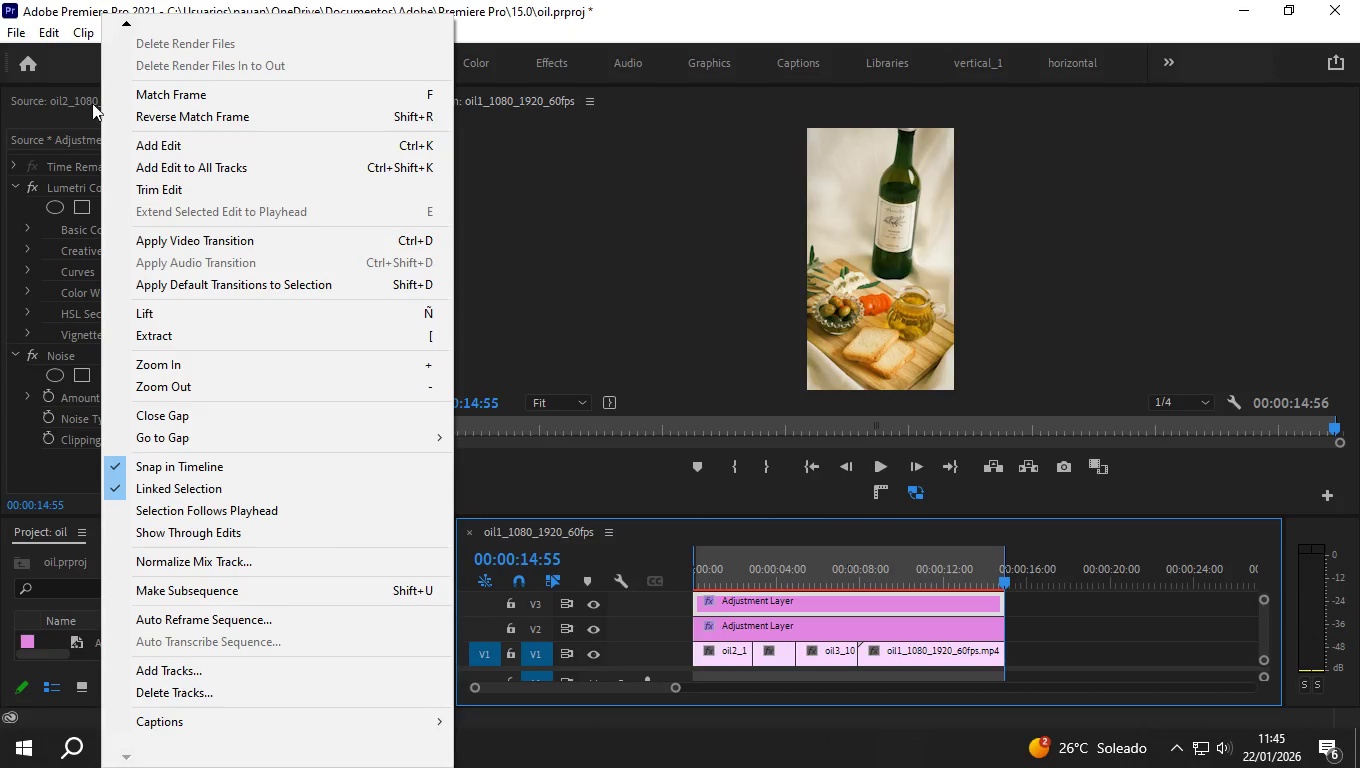 
left_click([272, 672])
 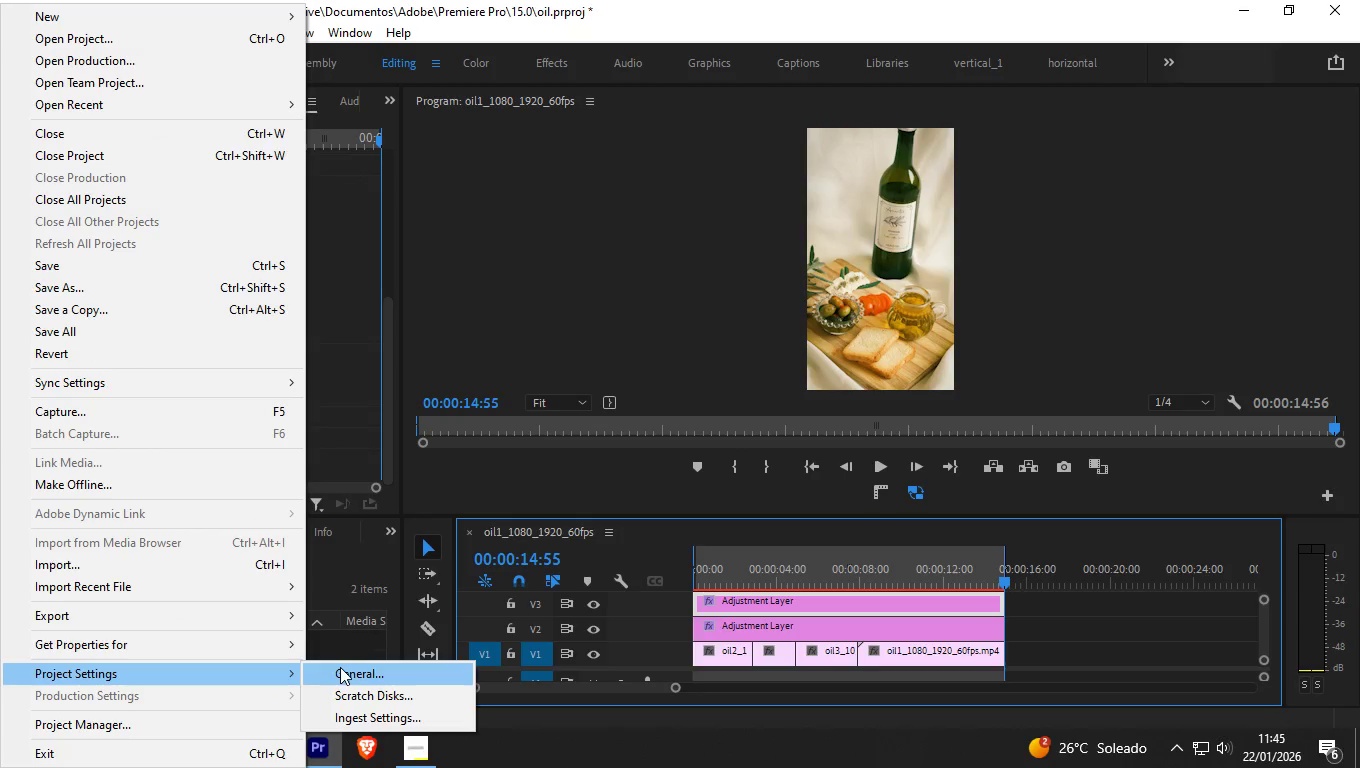 
left_click([340, 667])
 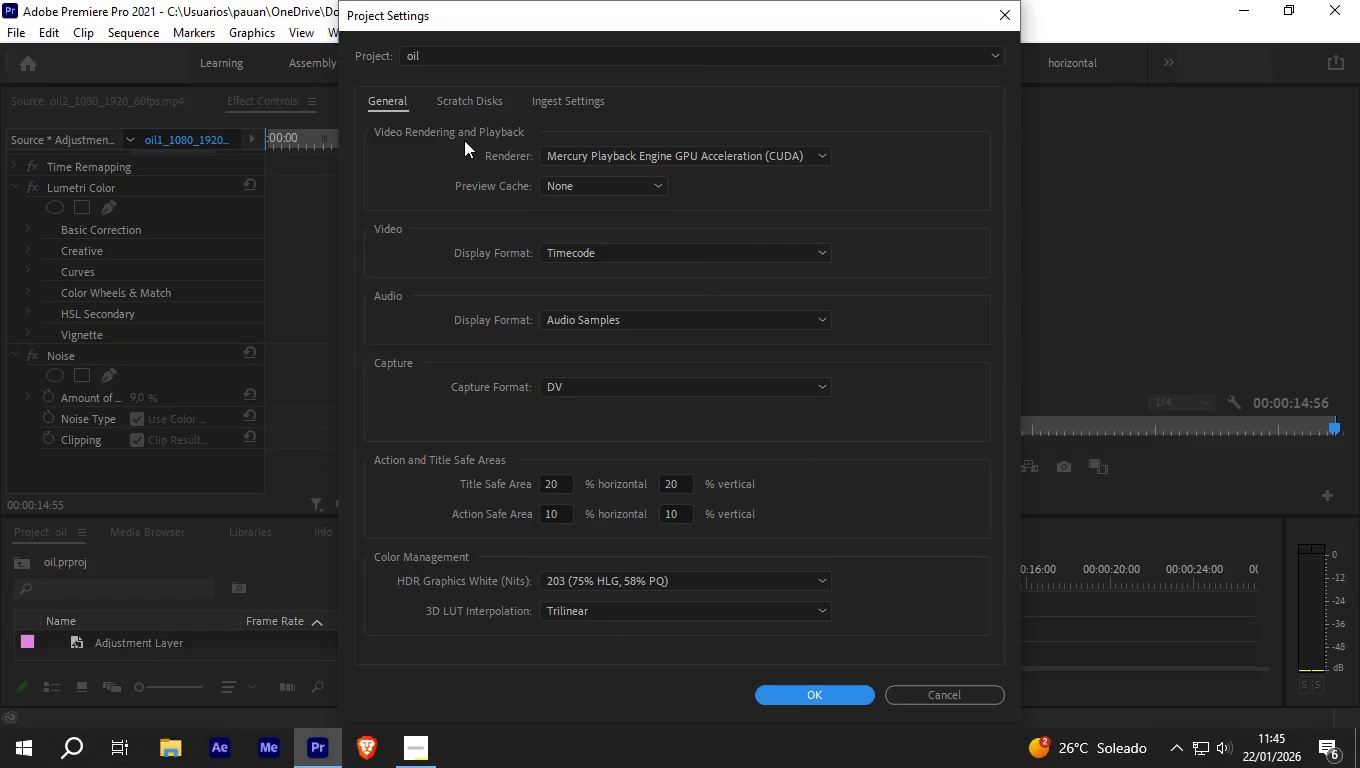 
scroll: coordinate [730, 469], scroll_direction: down, amount: 3.0
 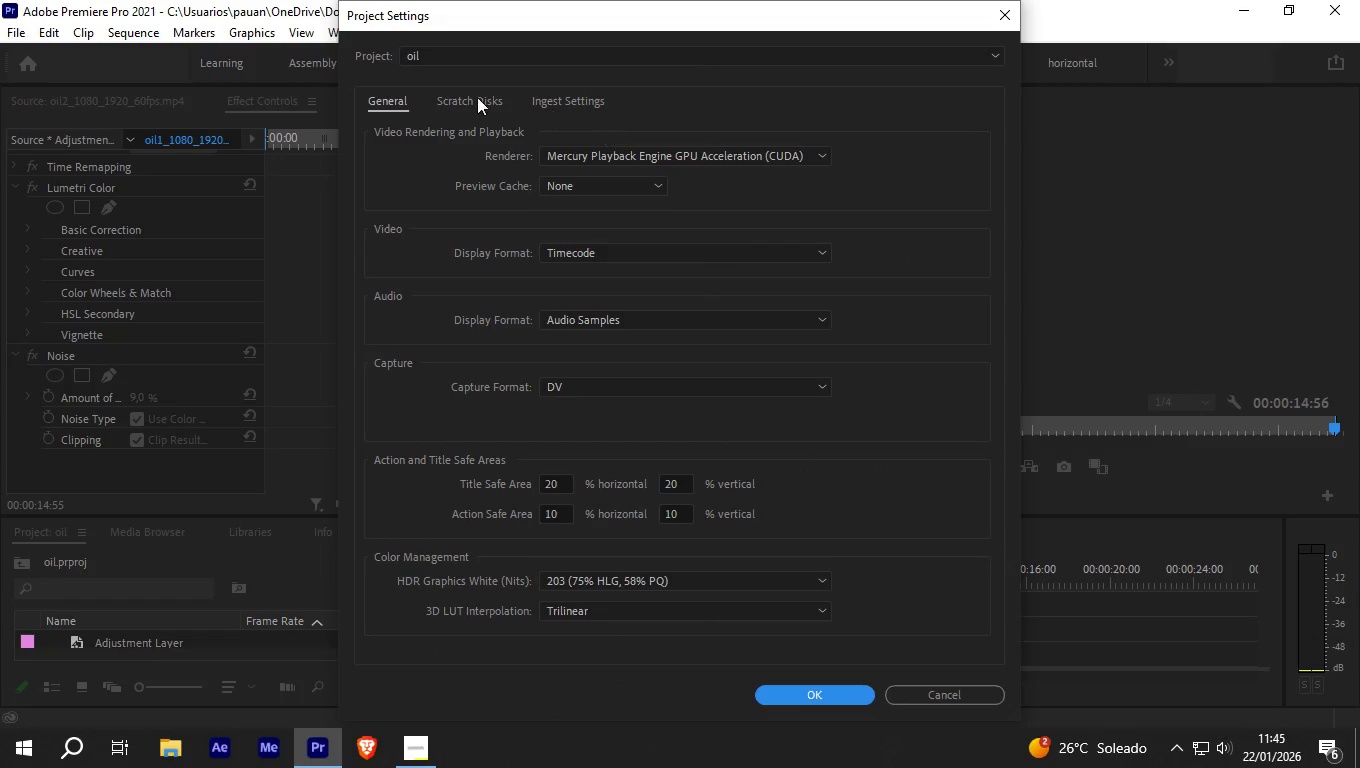 
left_click([473, 102])
 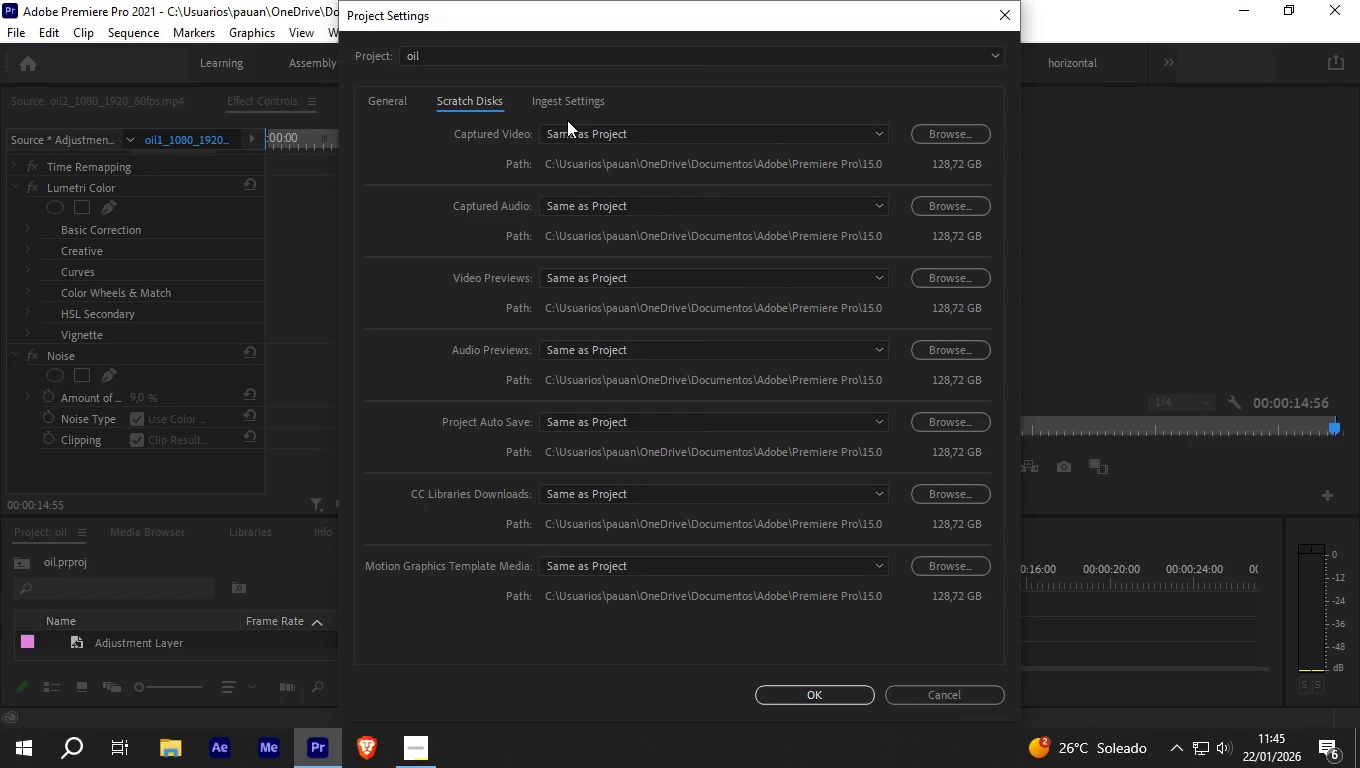 
left_click([574, 114])
 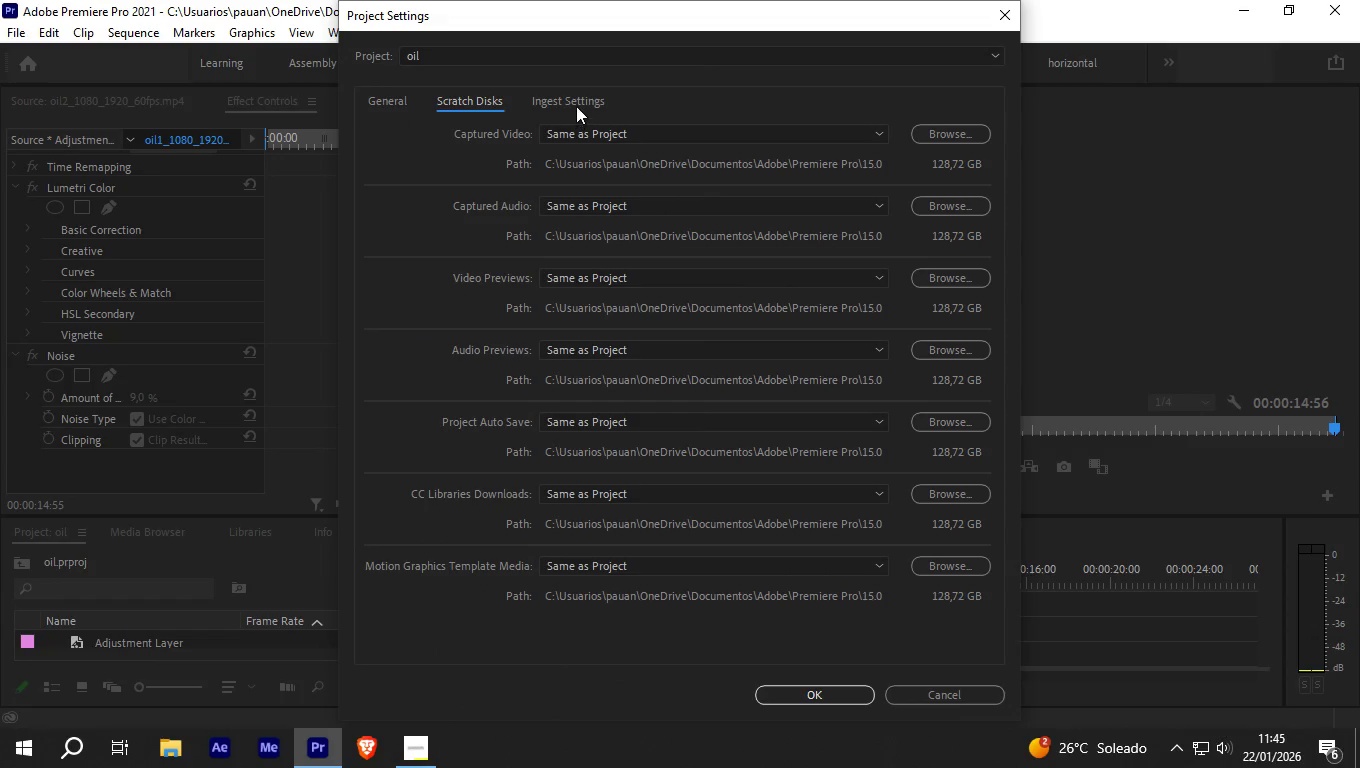 
left_click([578, 92])
 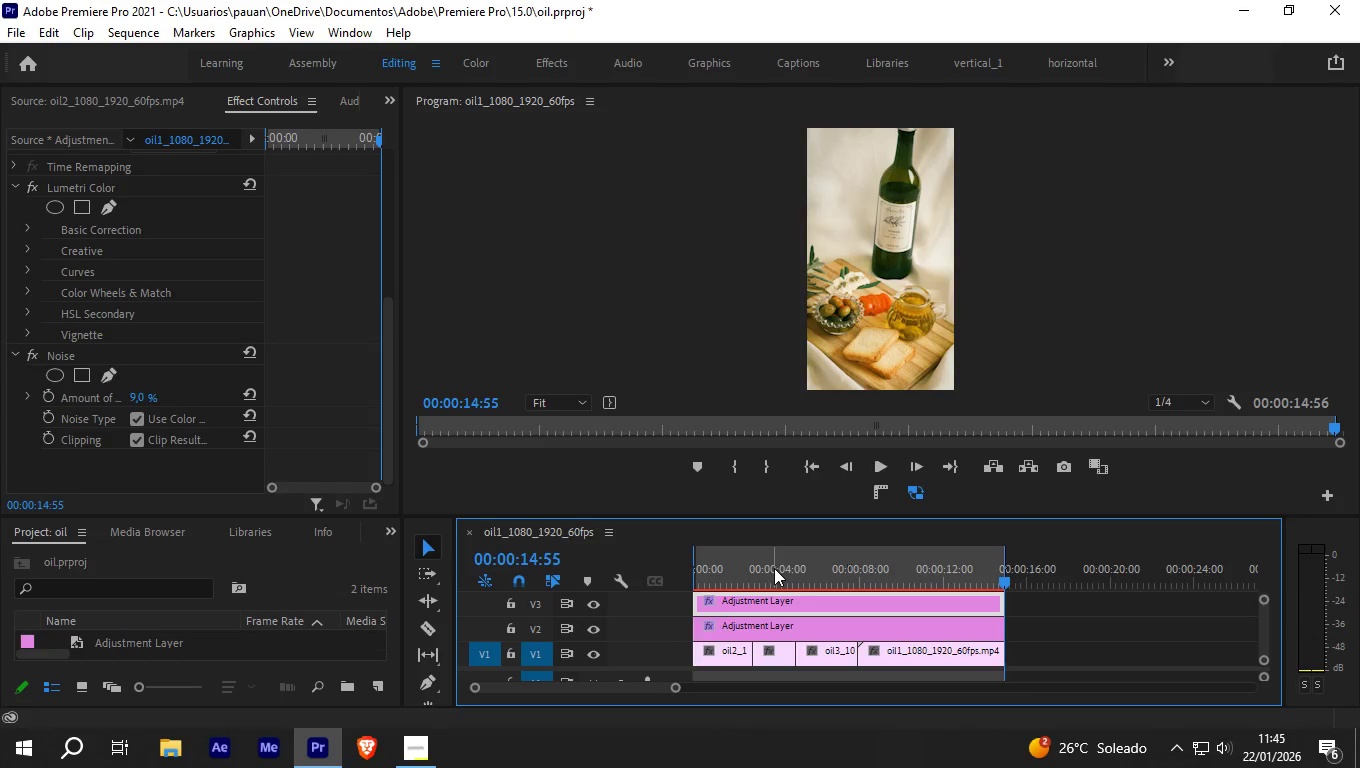 
scroll: coordinate [167, 637], scroll_direction: down, amount: 3.0
 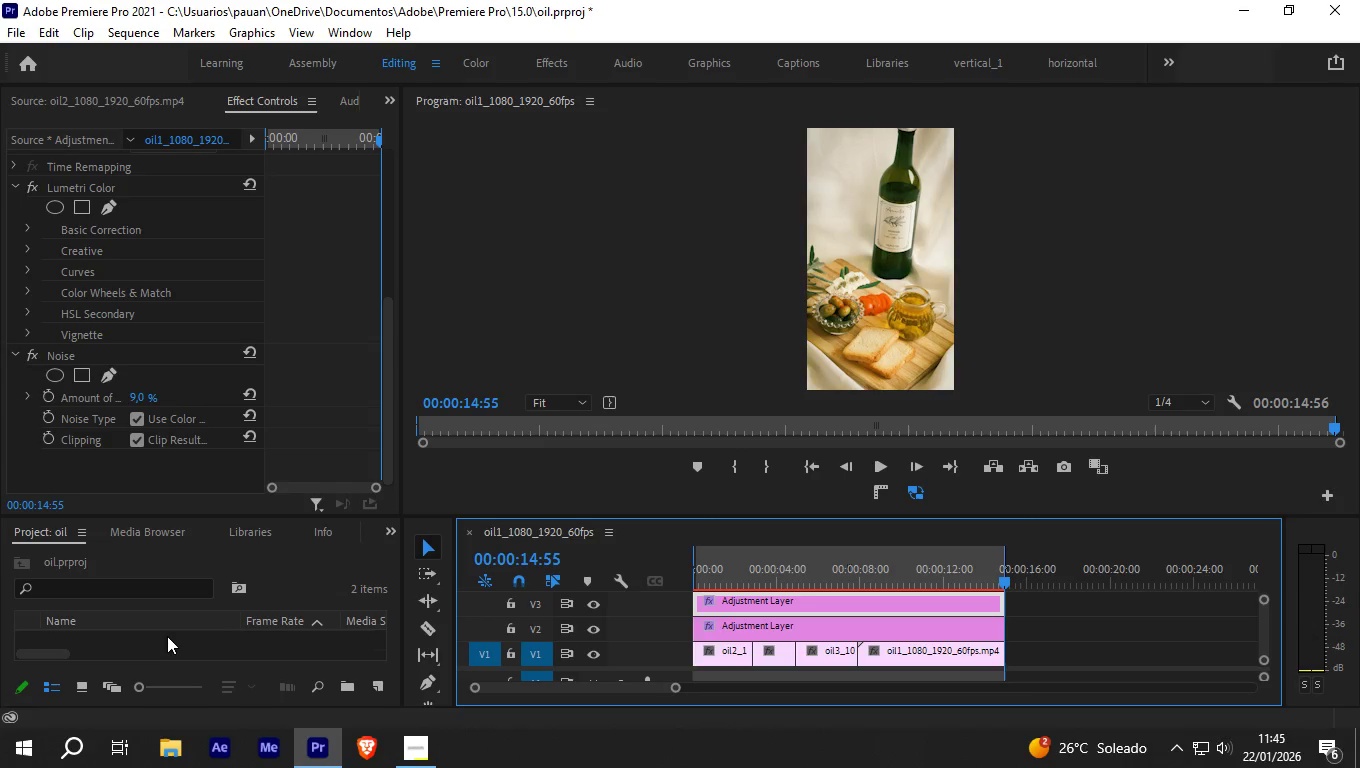 
scroll: coordinate [167, 635], scroll_direction: up, amount: 5.0
 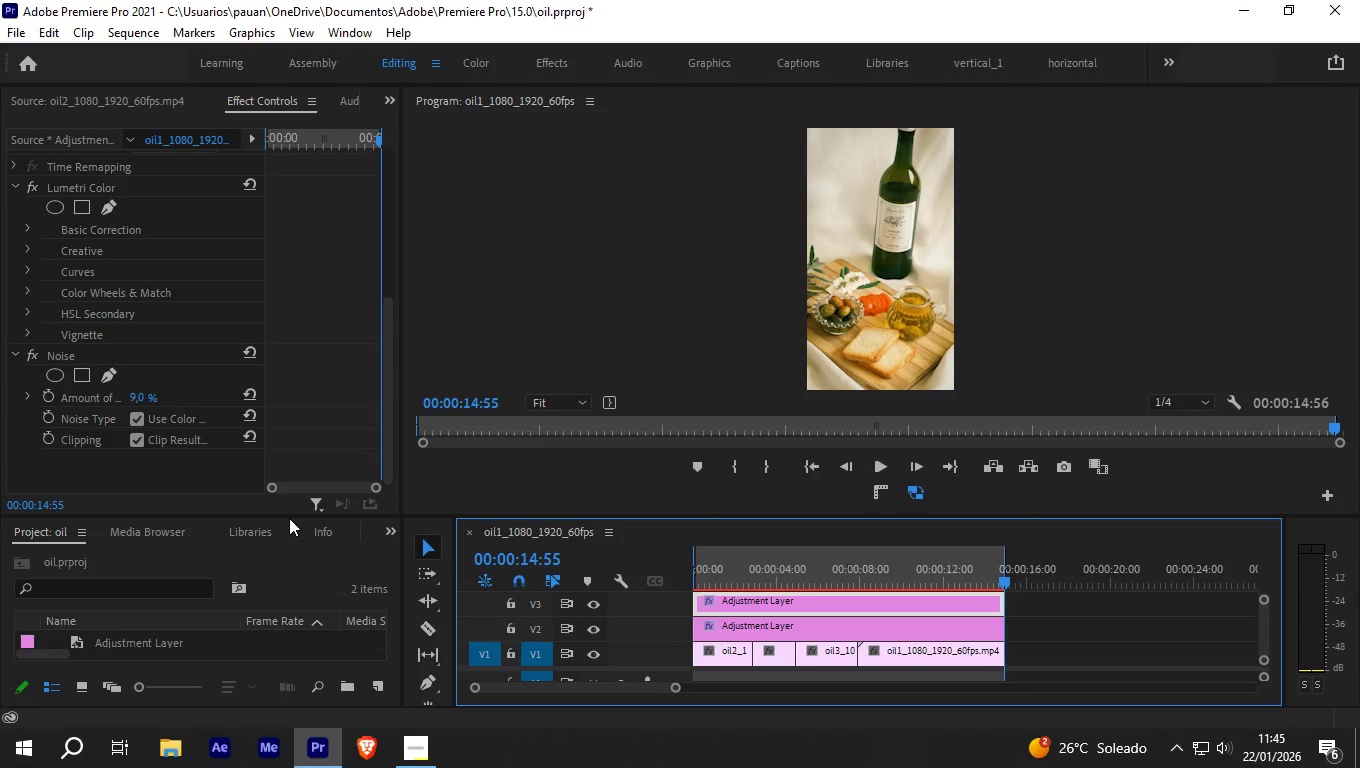 
left_click_drag(start_coordinate=[288, 516], to_coordinate=[258, 443])
 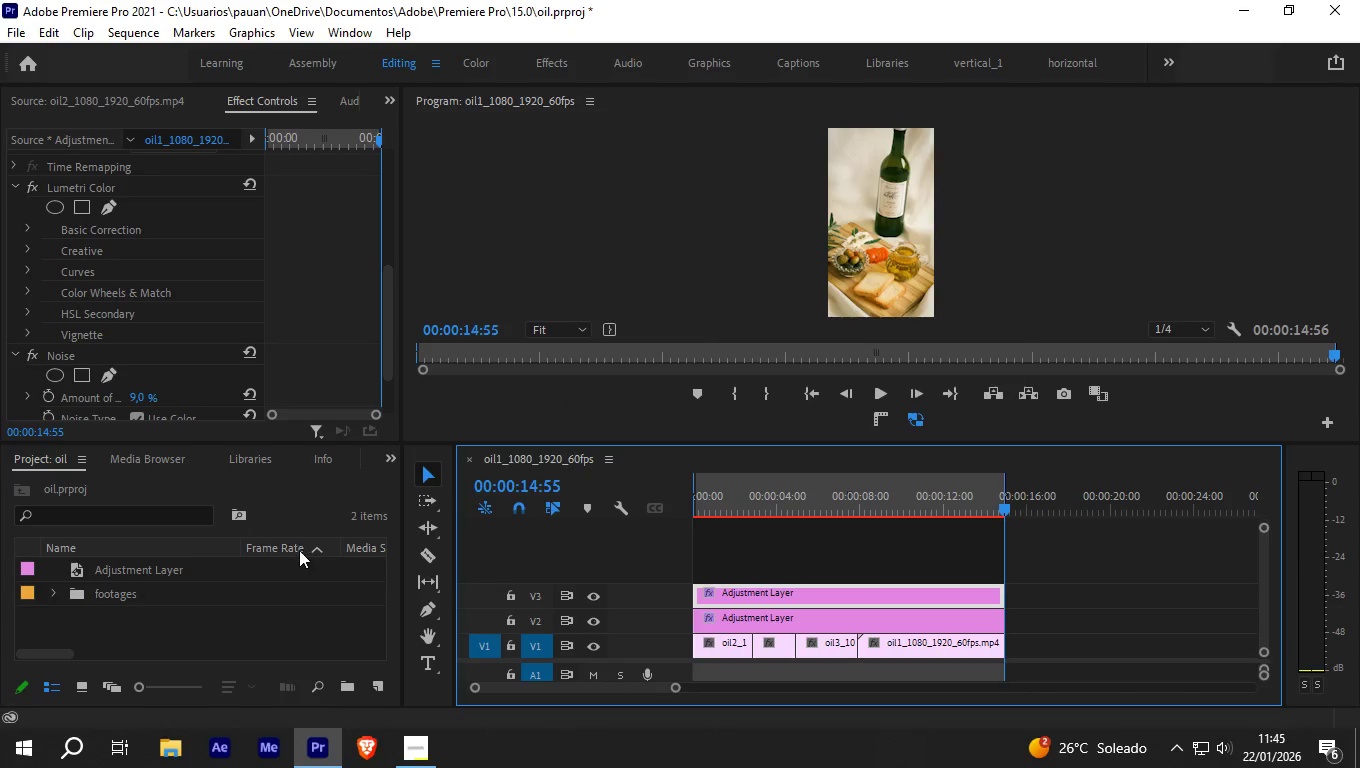 
left_click([298, 549])
 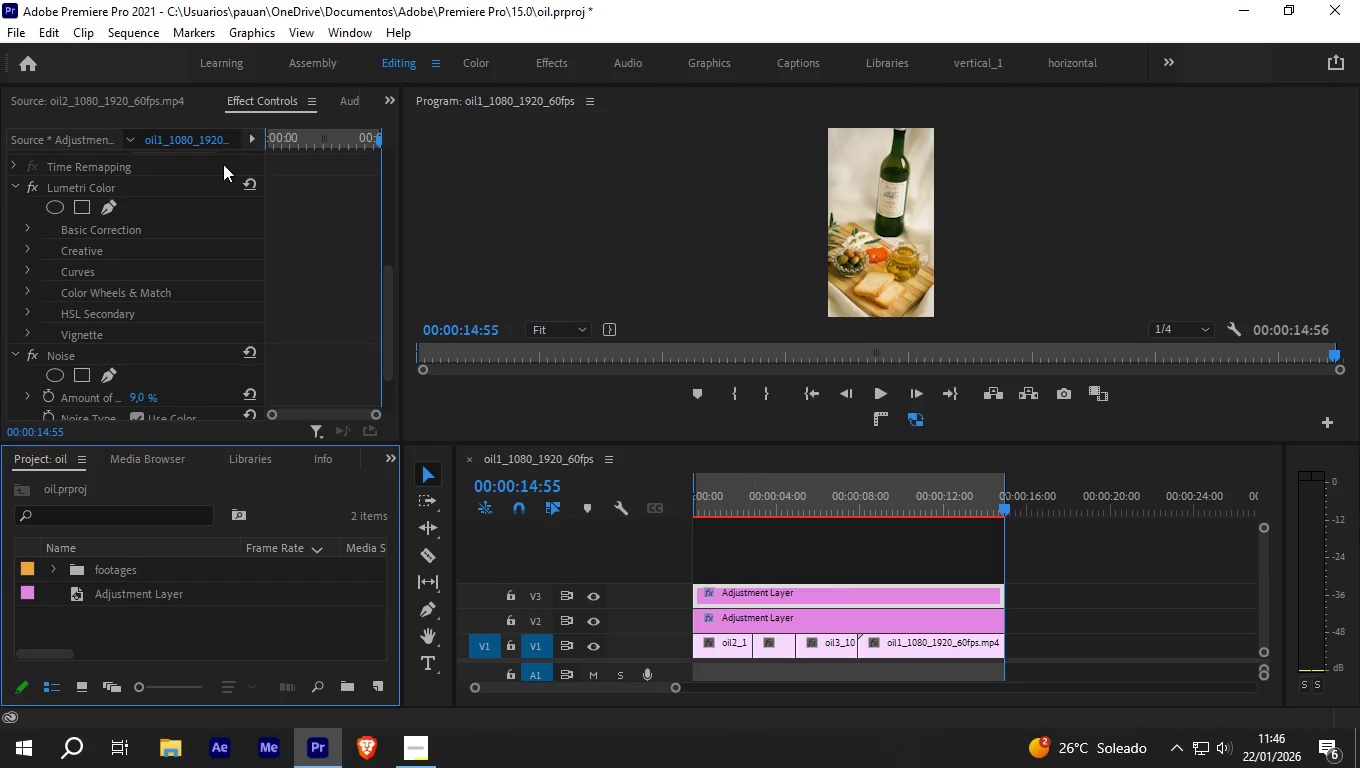 
wait(9.5)
 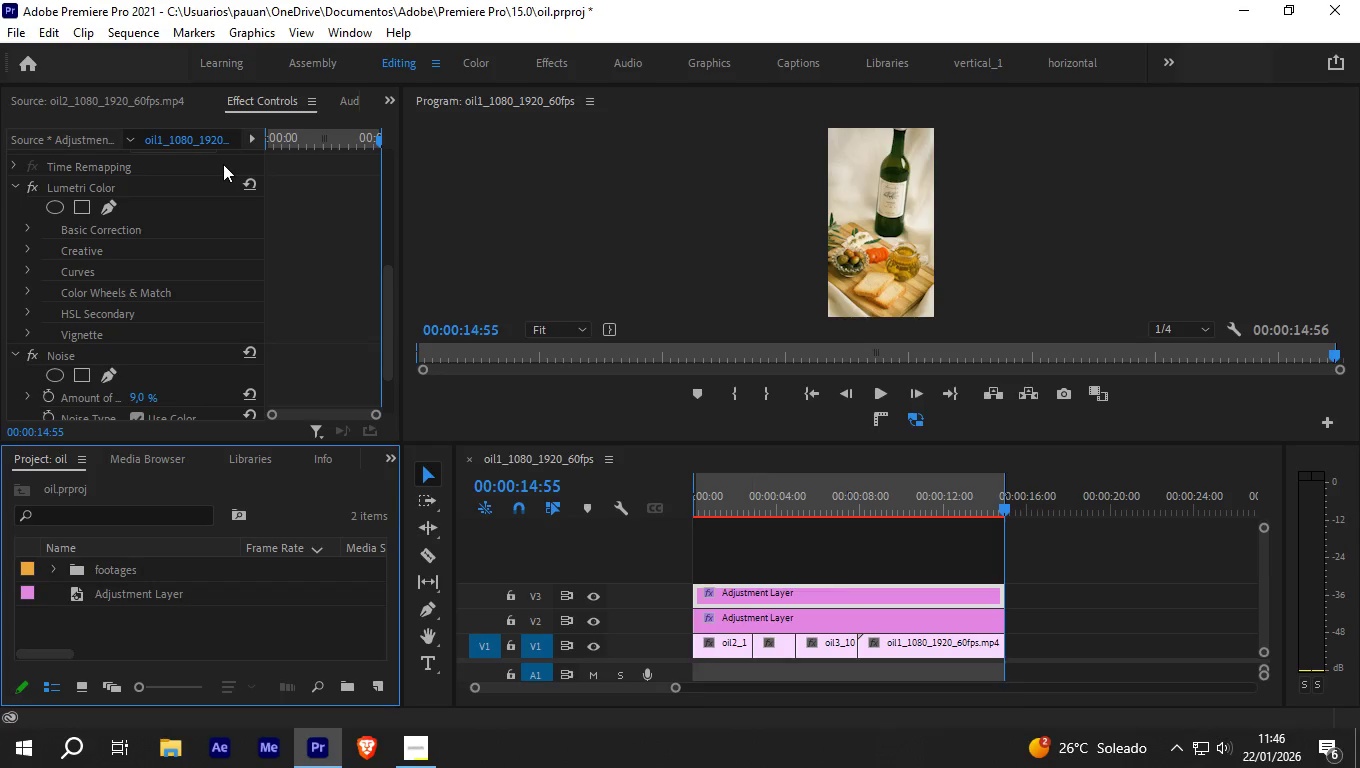 
left_click([15, 27])
 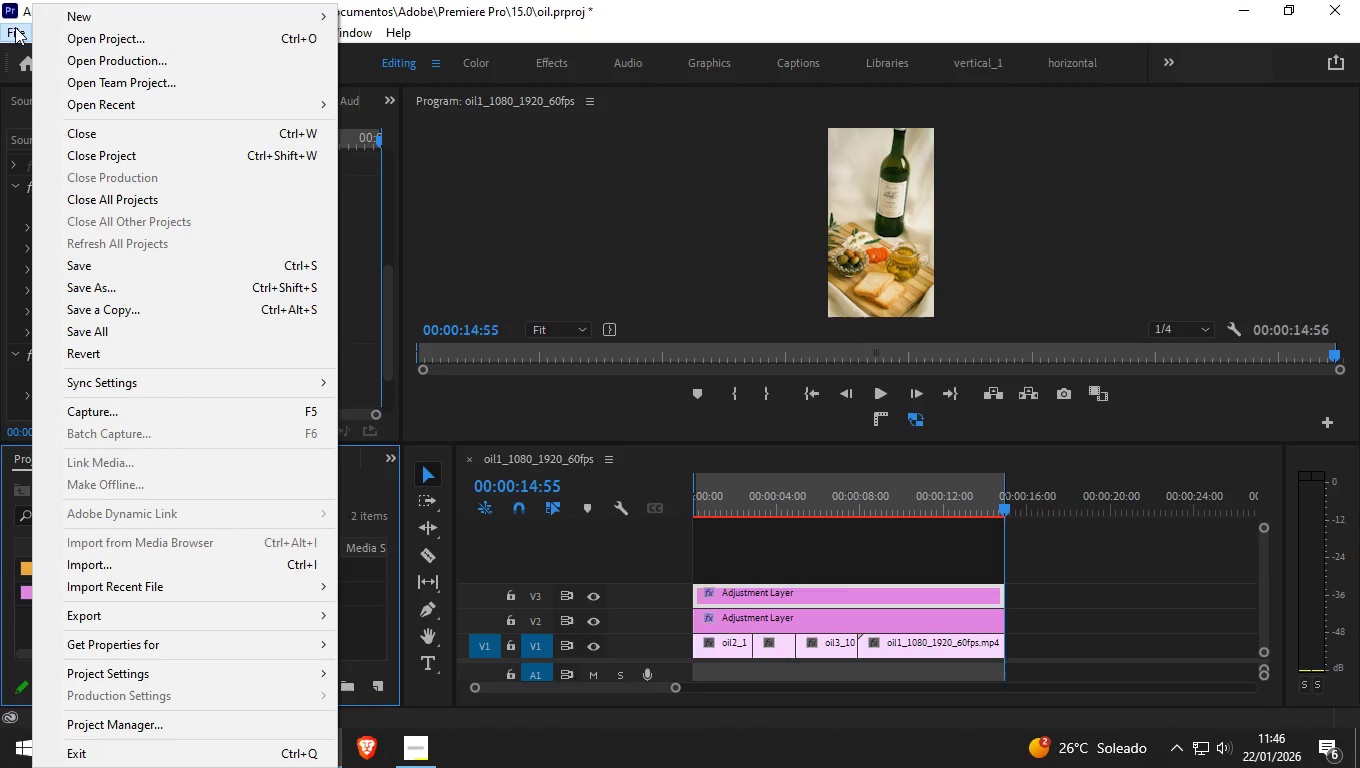 
mouse_move([196, 599])
 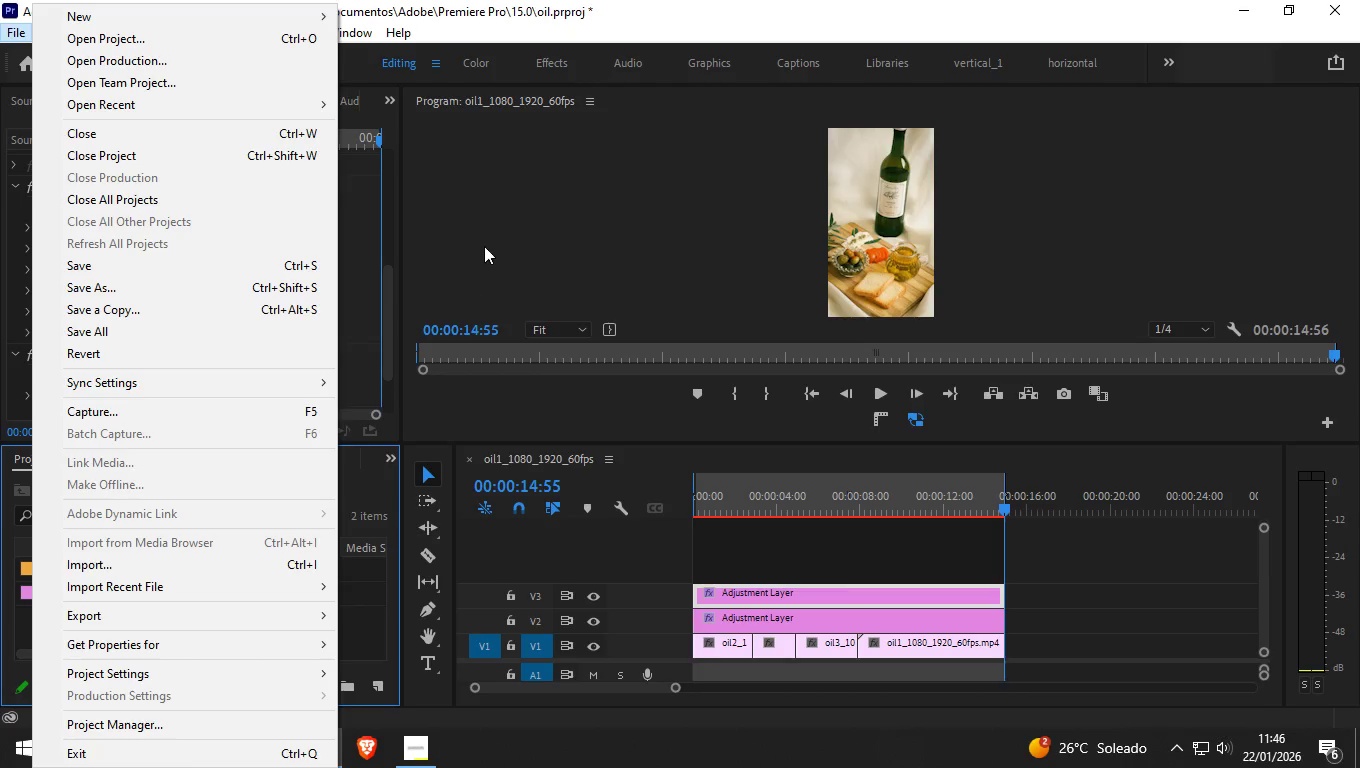 
left_click([484, 246])
 